 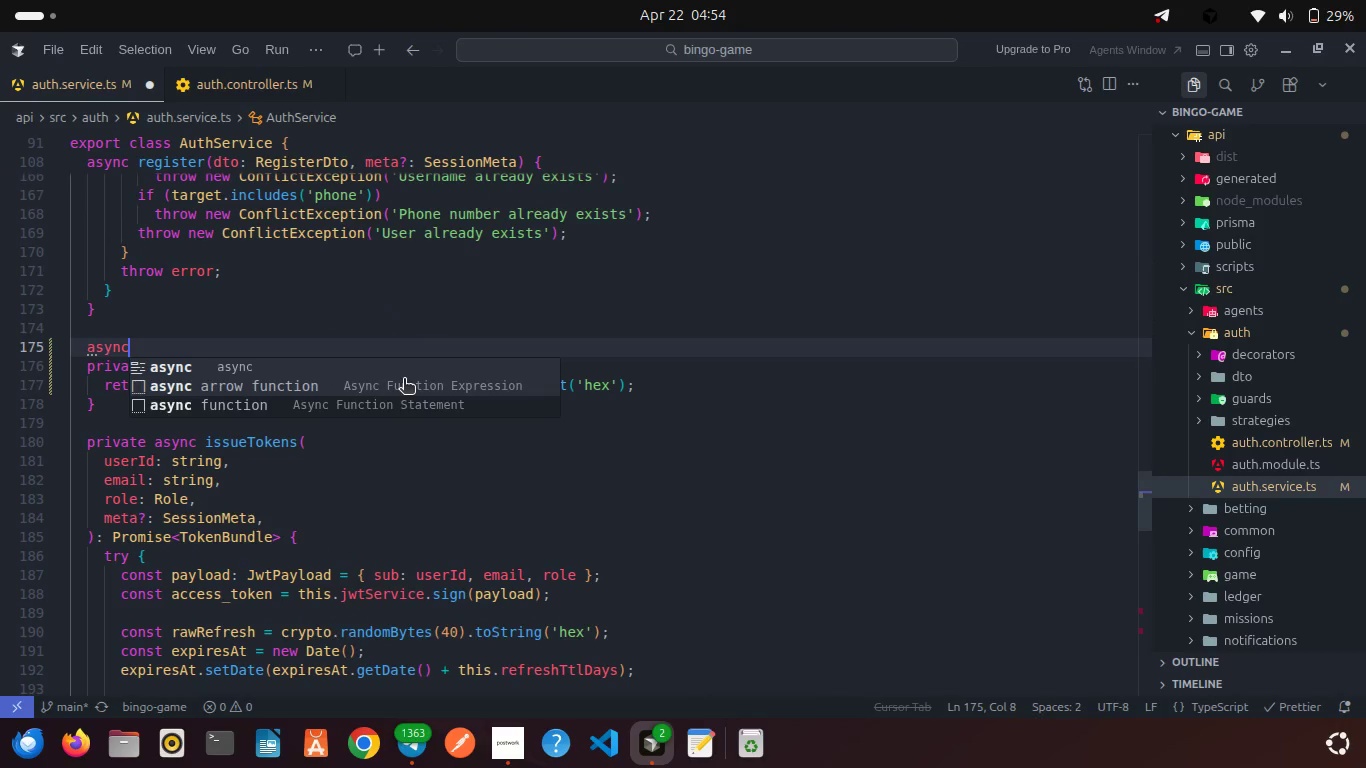 
hold_key(key=ShiftRight, duration=0.47)
 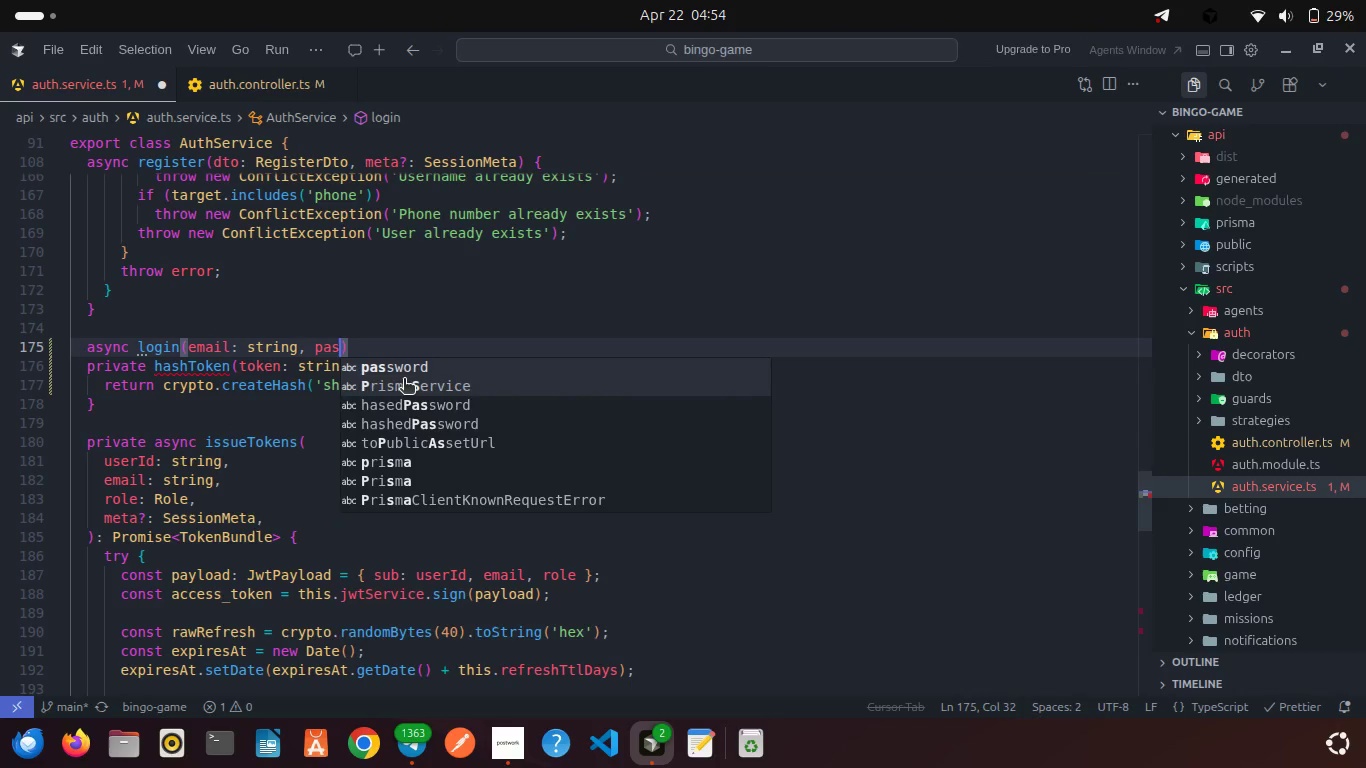 
wait(6.3)
 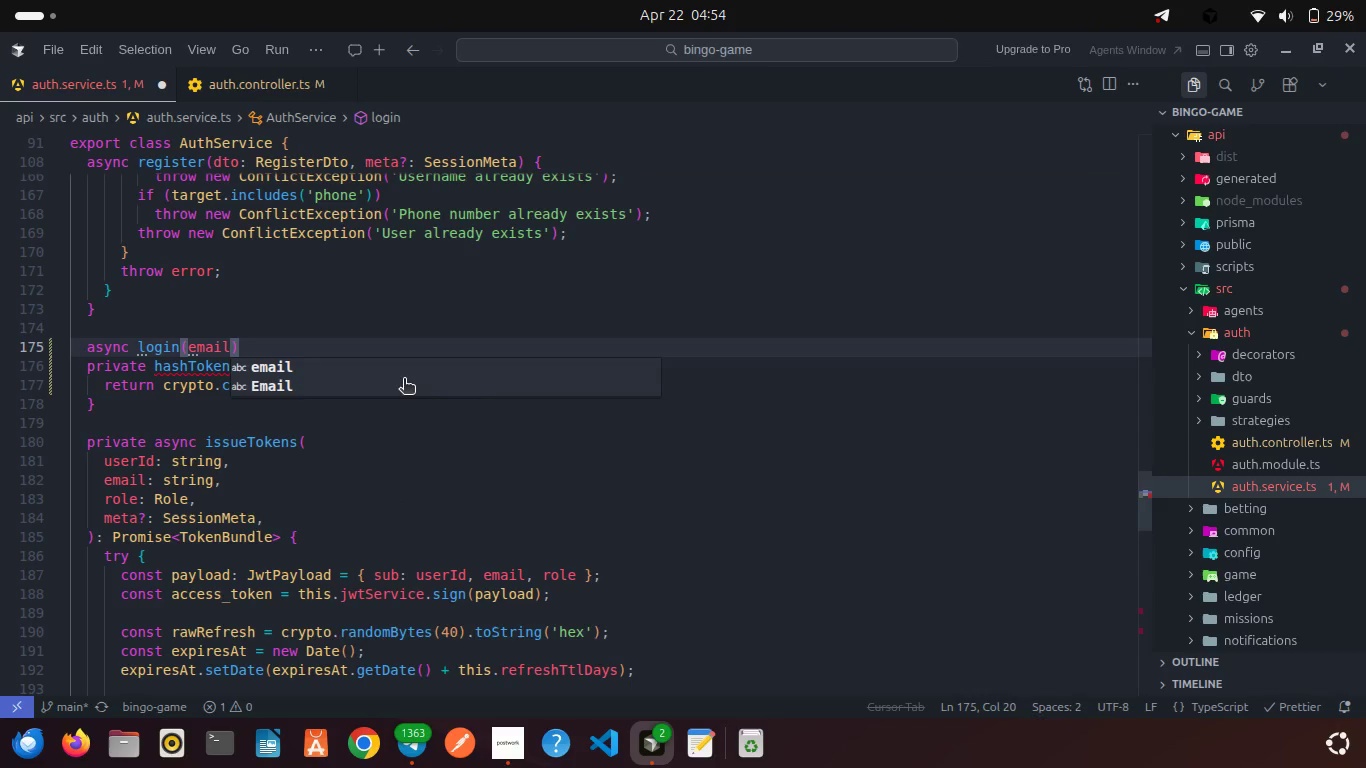 
hold_key(key=ShiftRight, duration=0.41)
 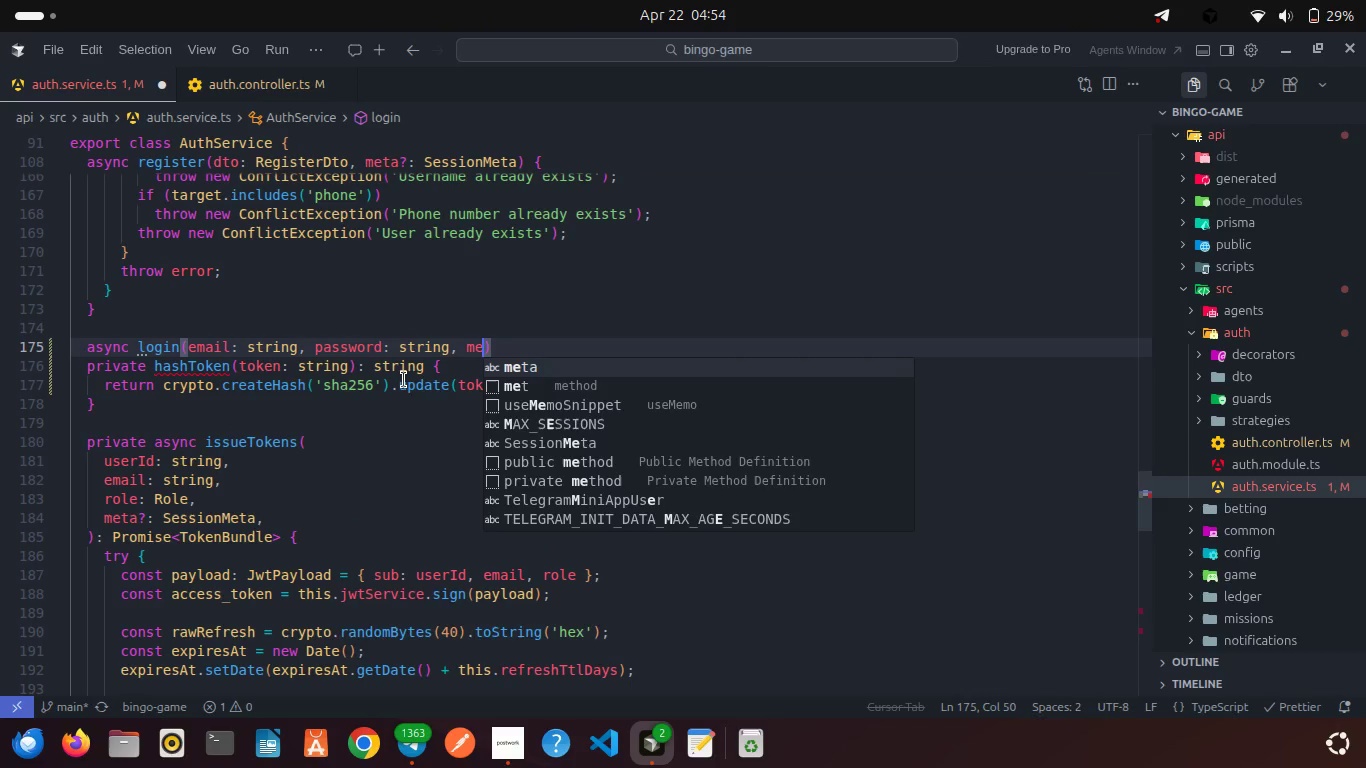 
hold_key(key=ShiftRight, duration=0.93)
 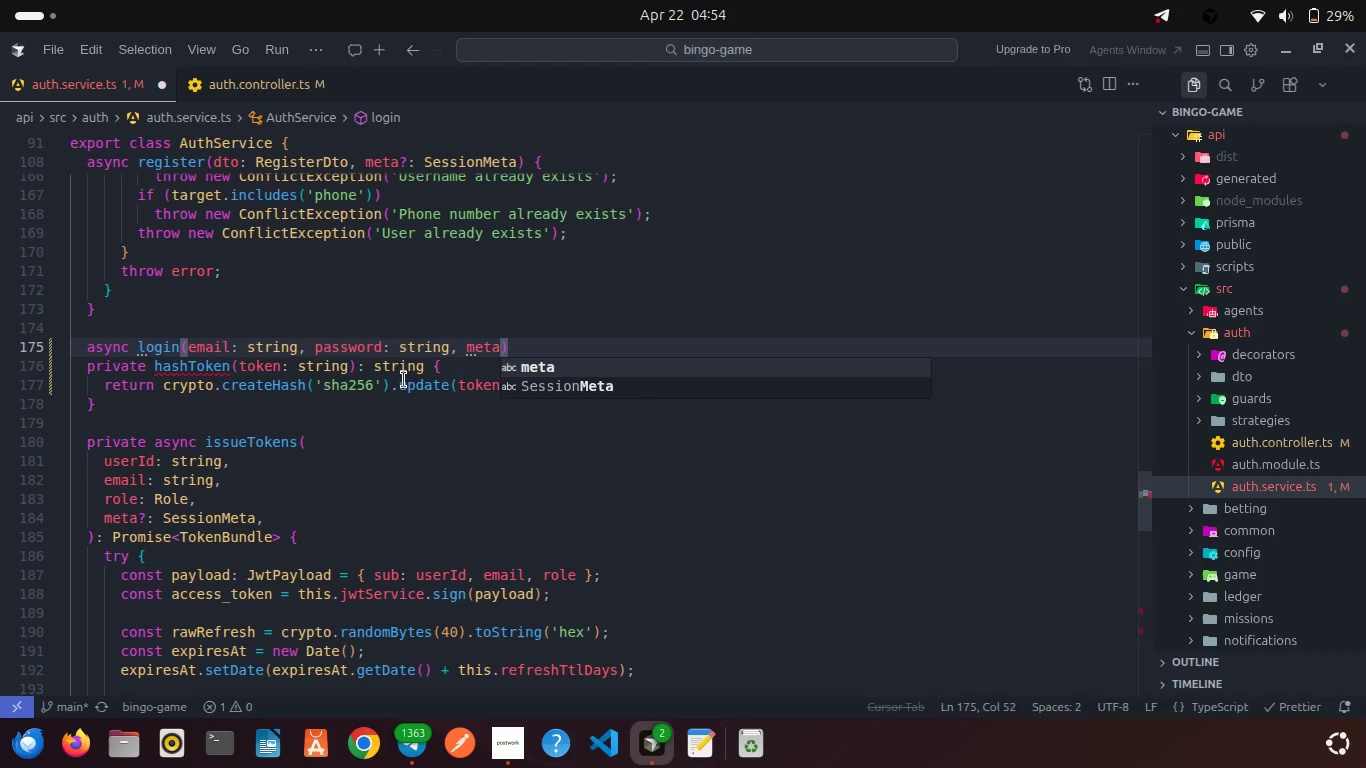 
hold_key(key=ShiftRight, duration=0.76)
 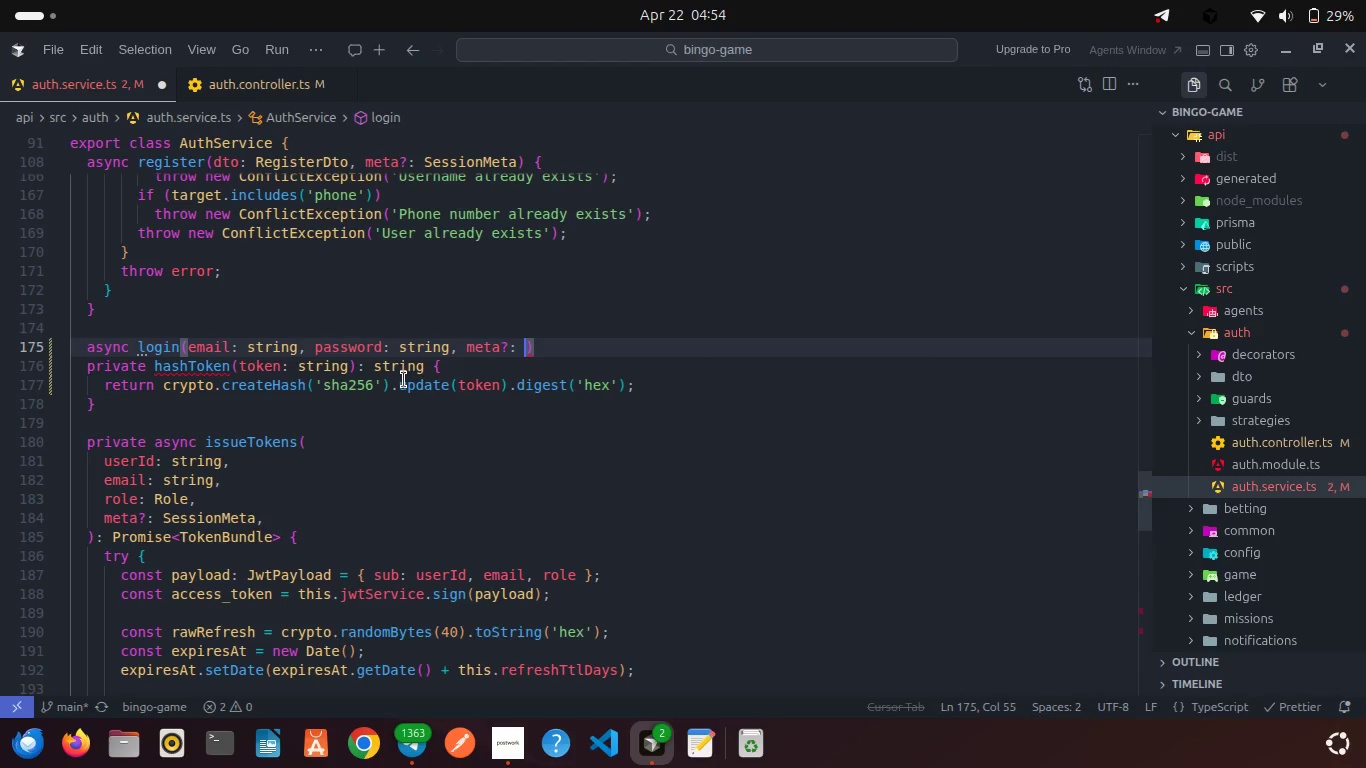 
hold_key(key=ShiftLeft, duration=0.35)
 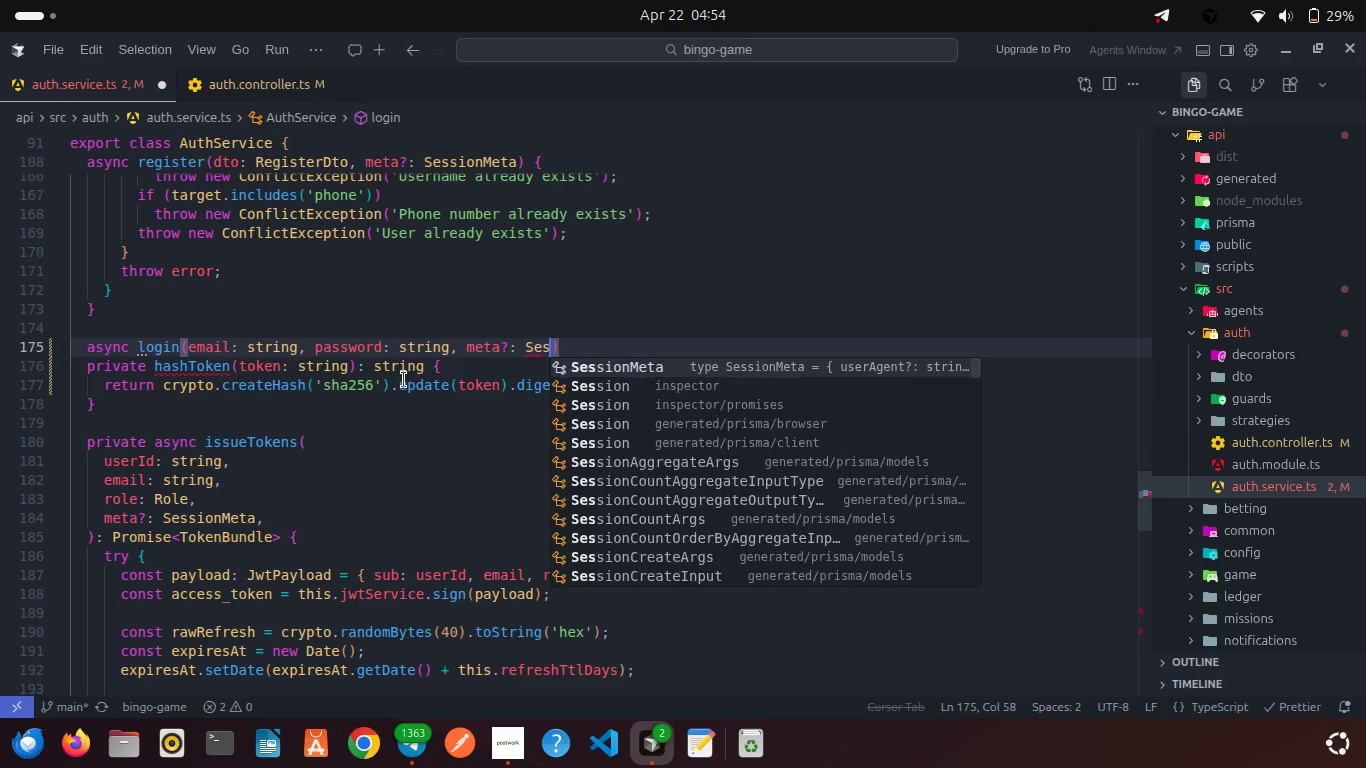 
key(Enter)
 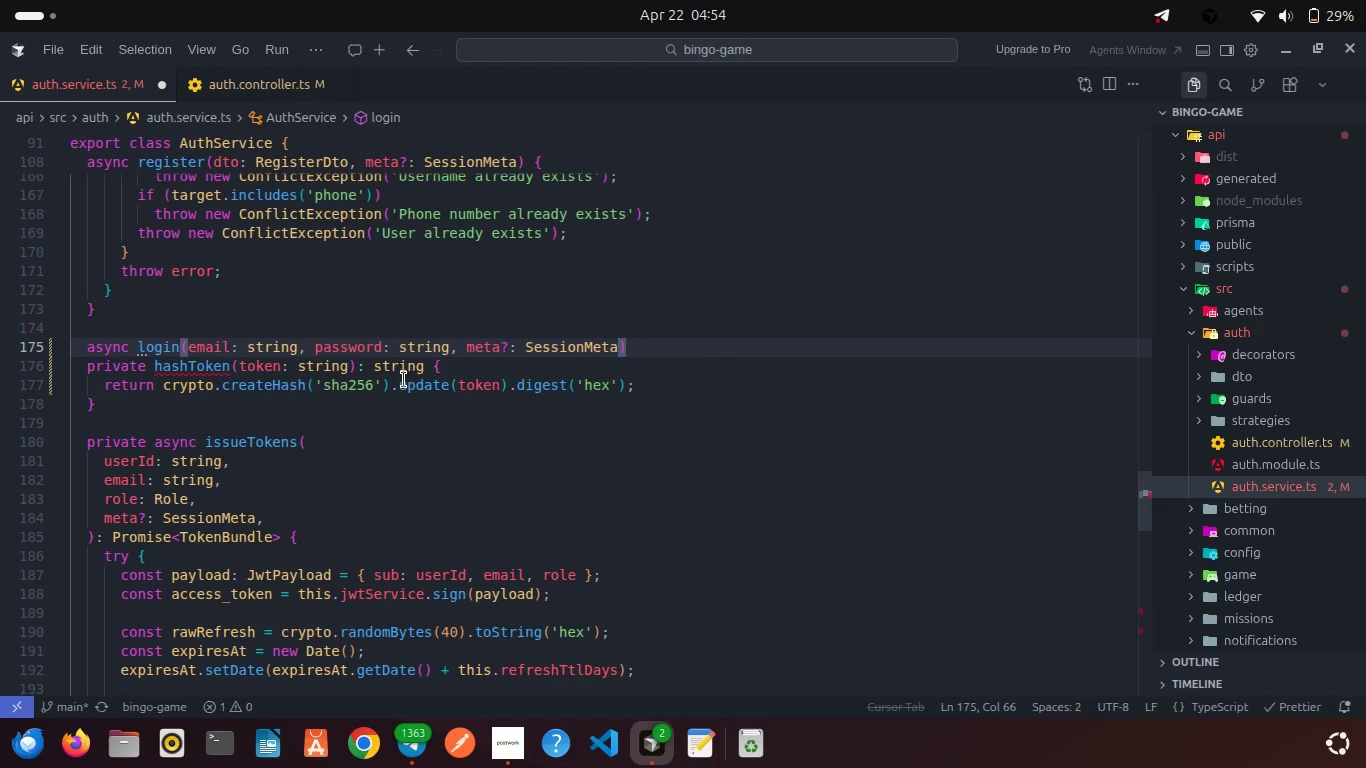 
key(Shift+0)
 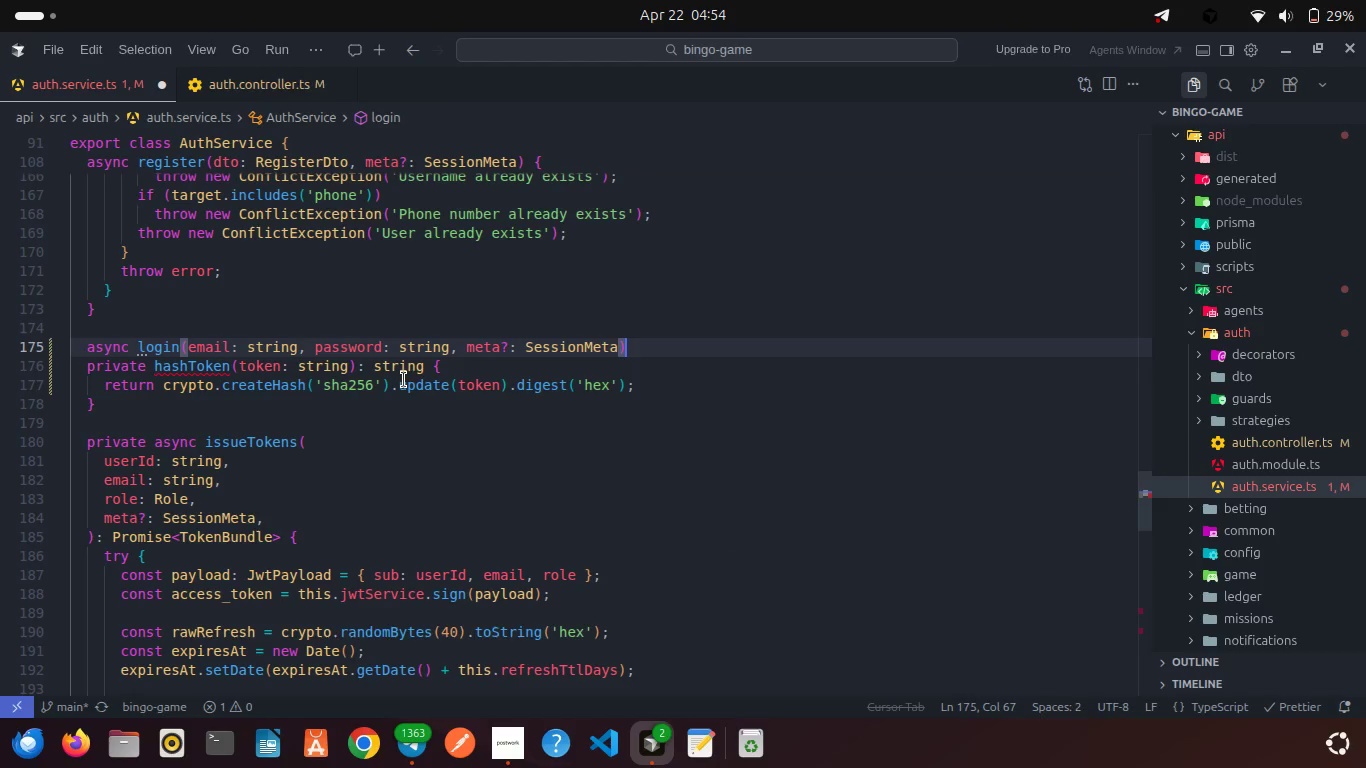 
key(Shift+BracketLeft)
 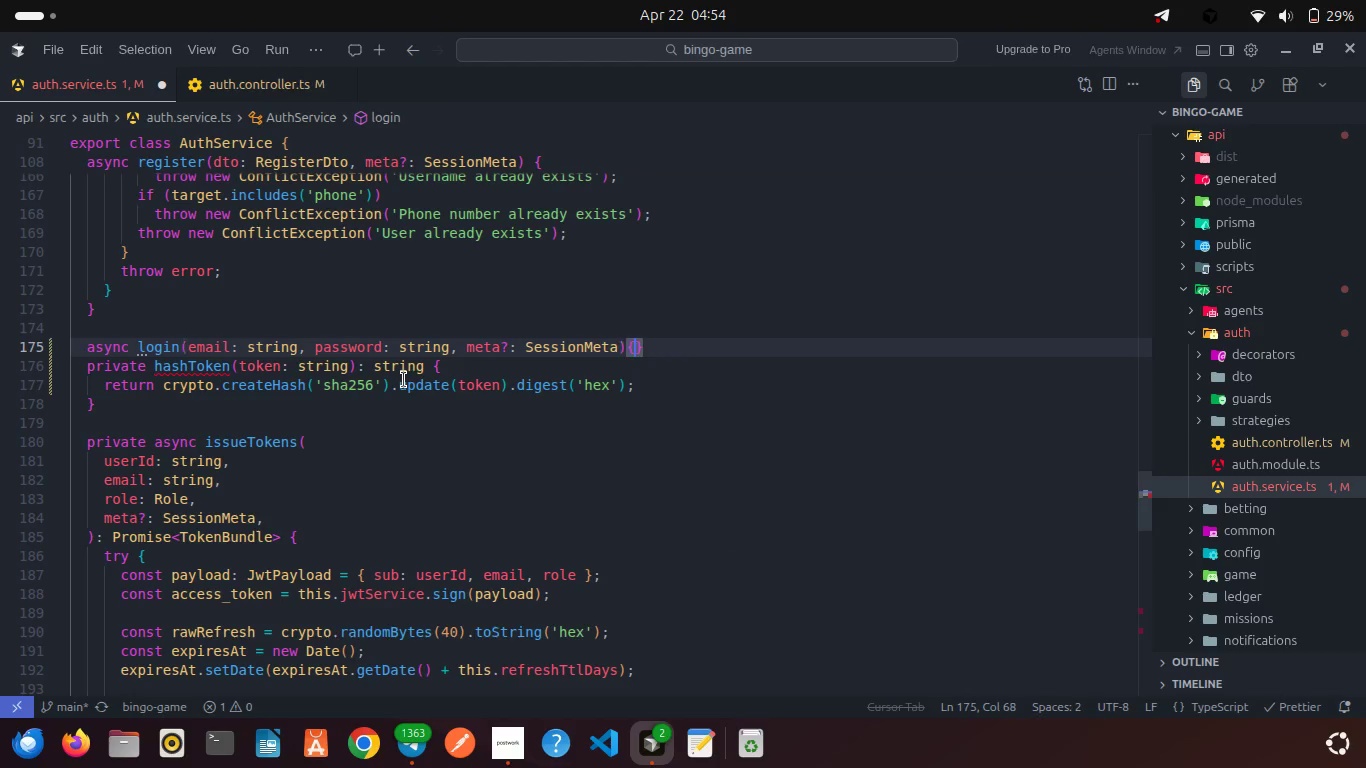 
key(Enter)
 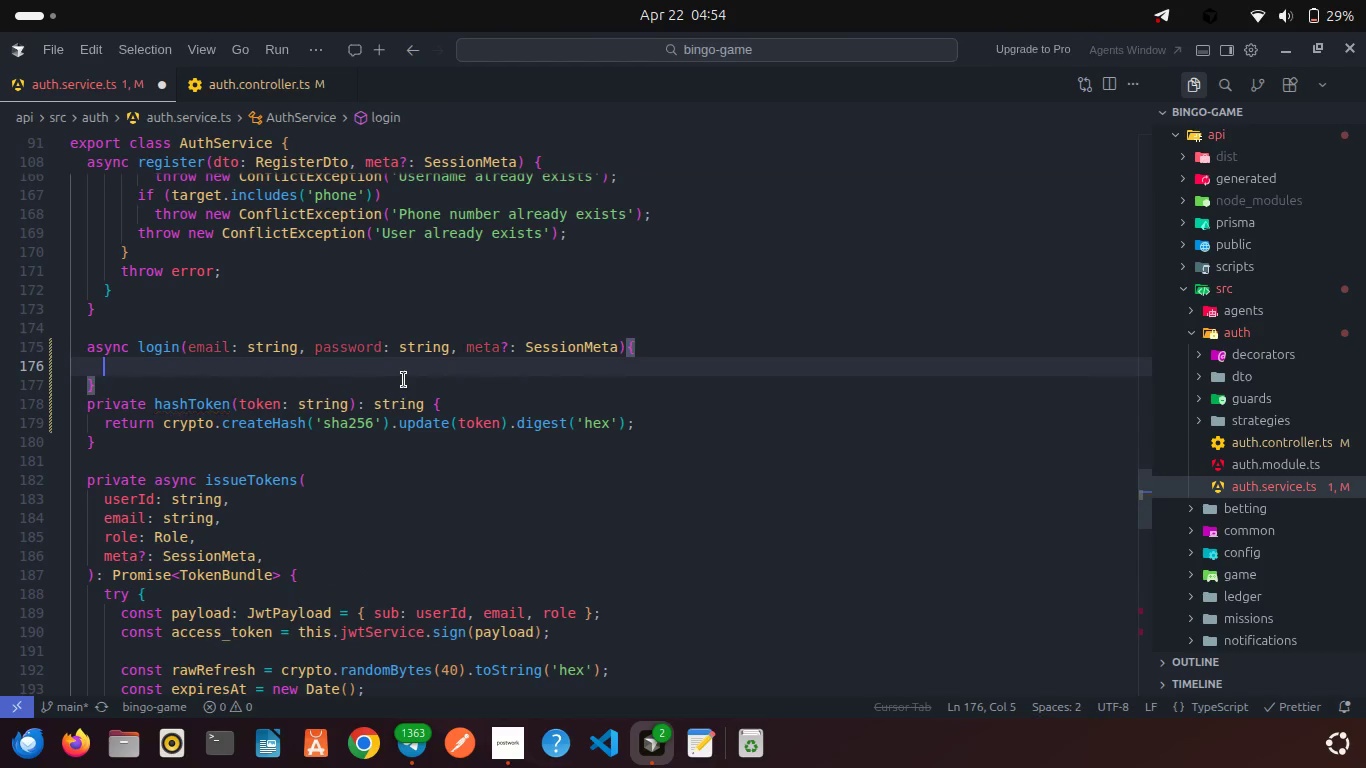 
key(ArrowDown)
 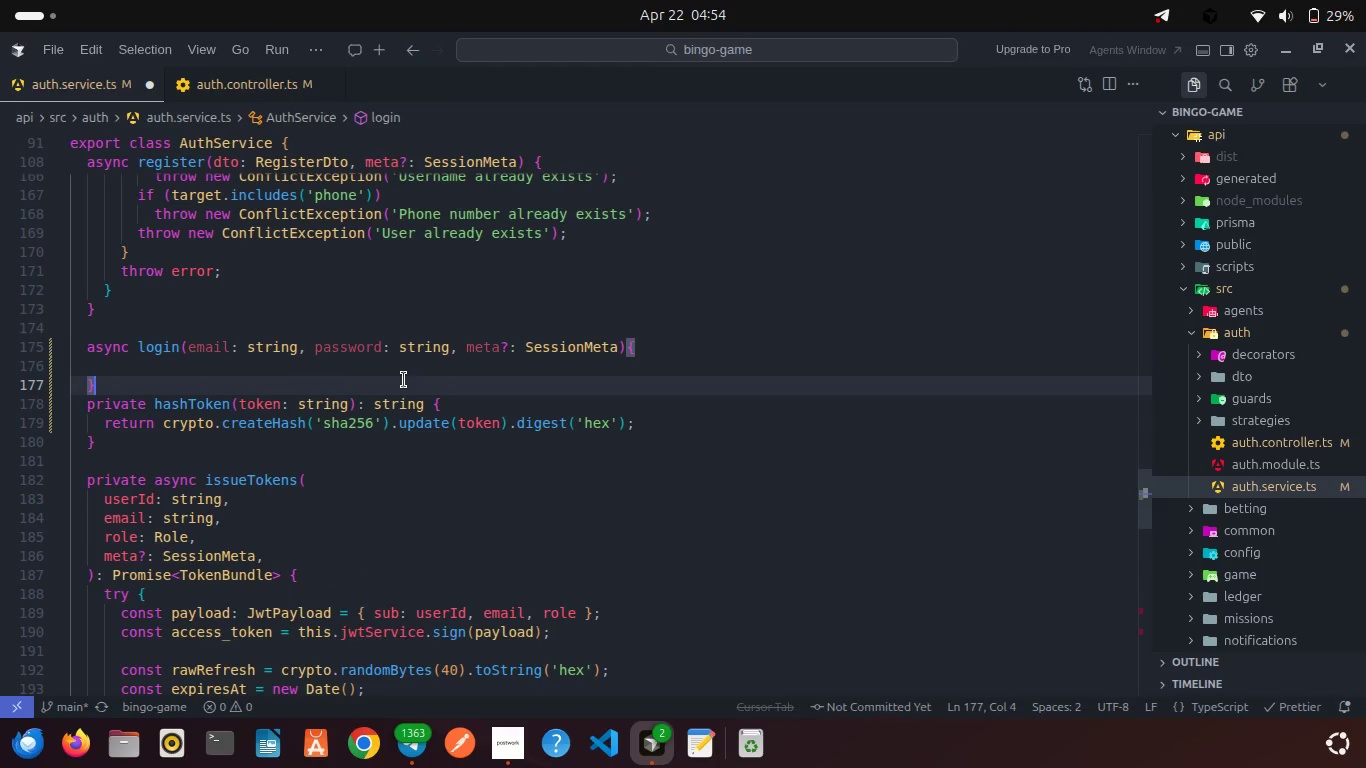 
key(Enter)
 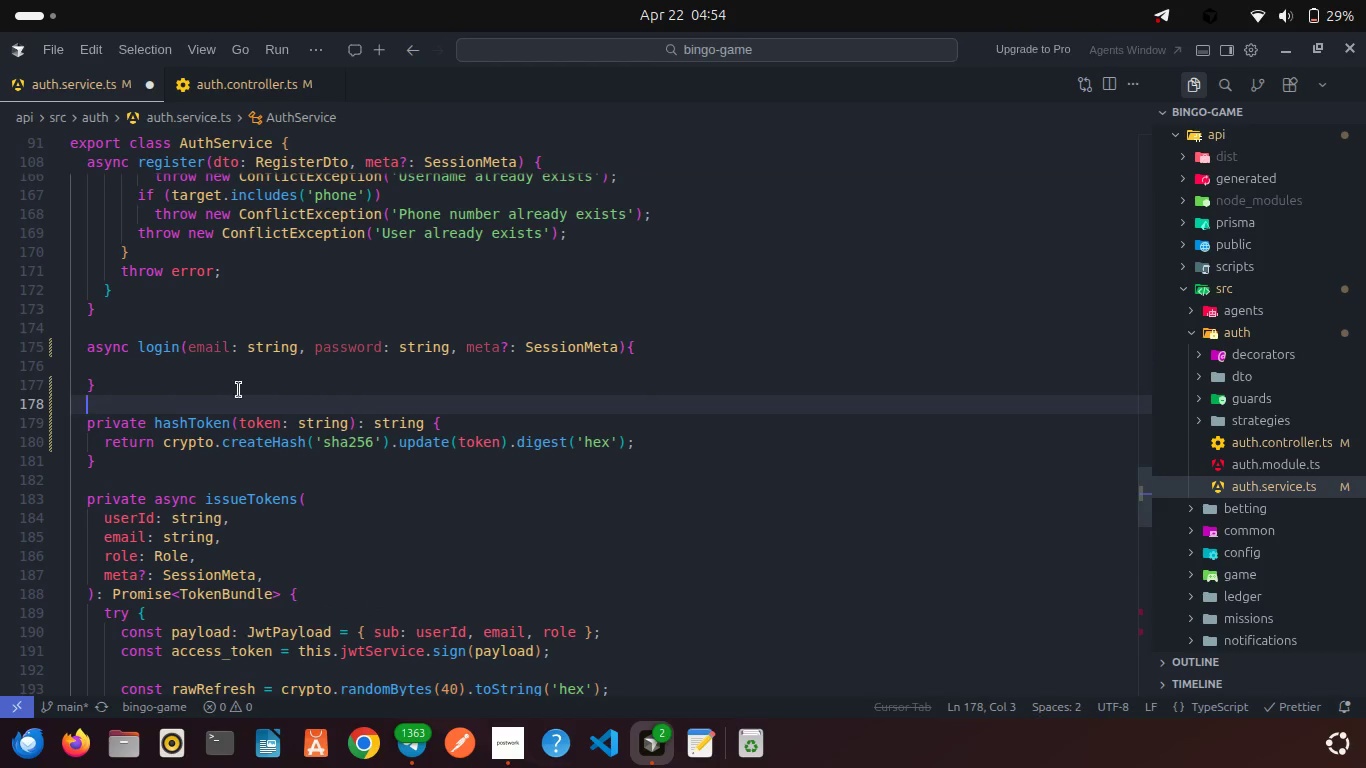 
left_click([192, 376])
 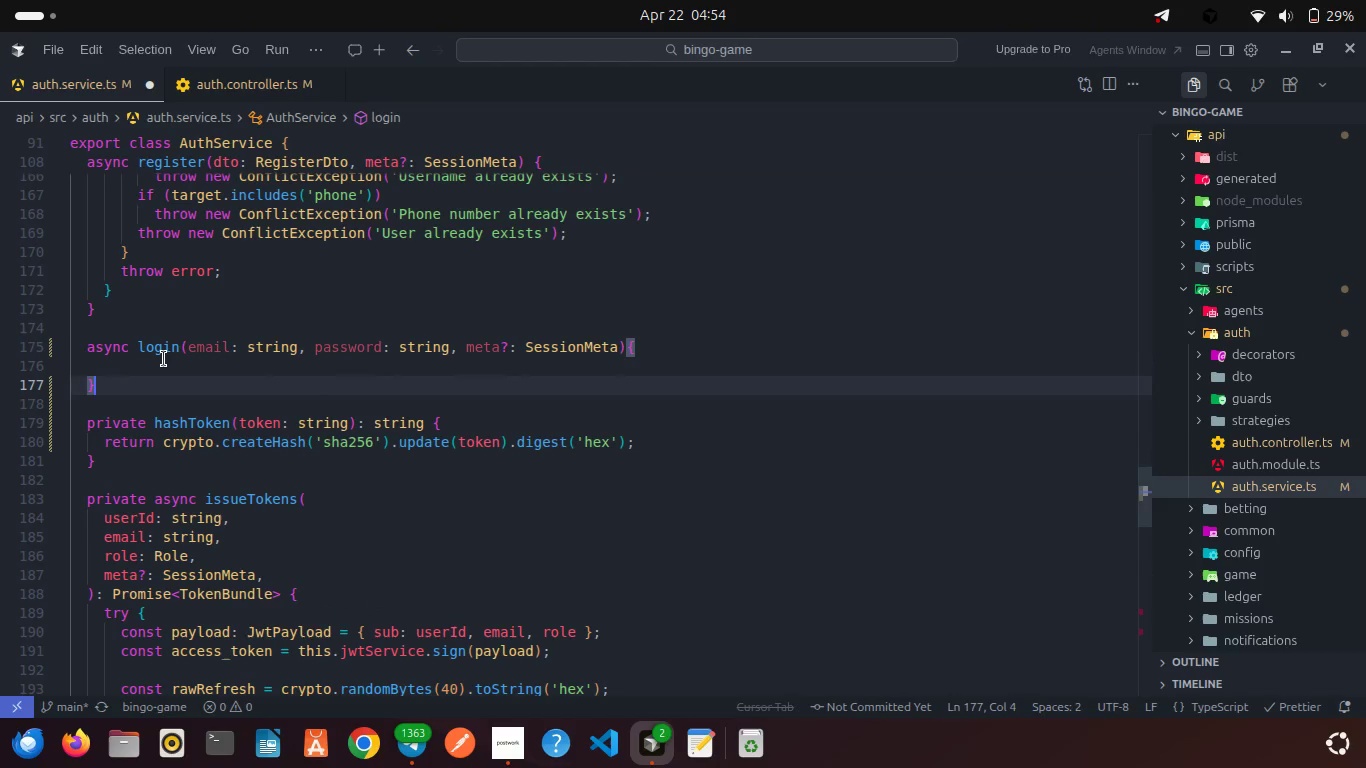 
left_click([164, 359])
 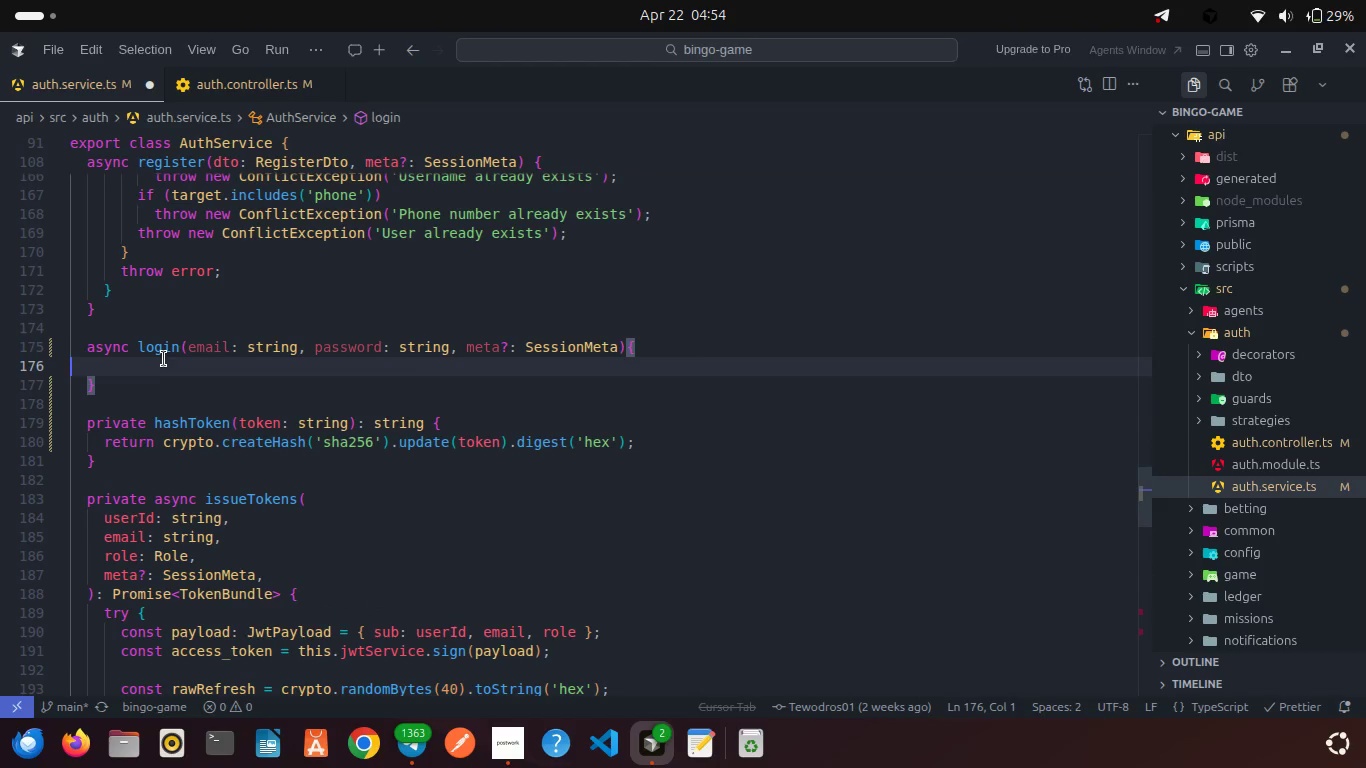 
key(Backspace)
 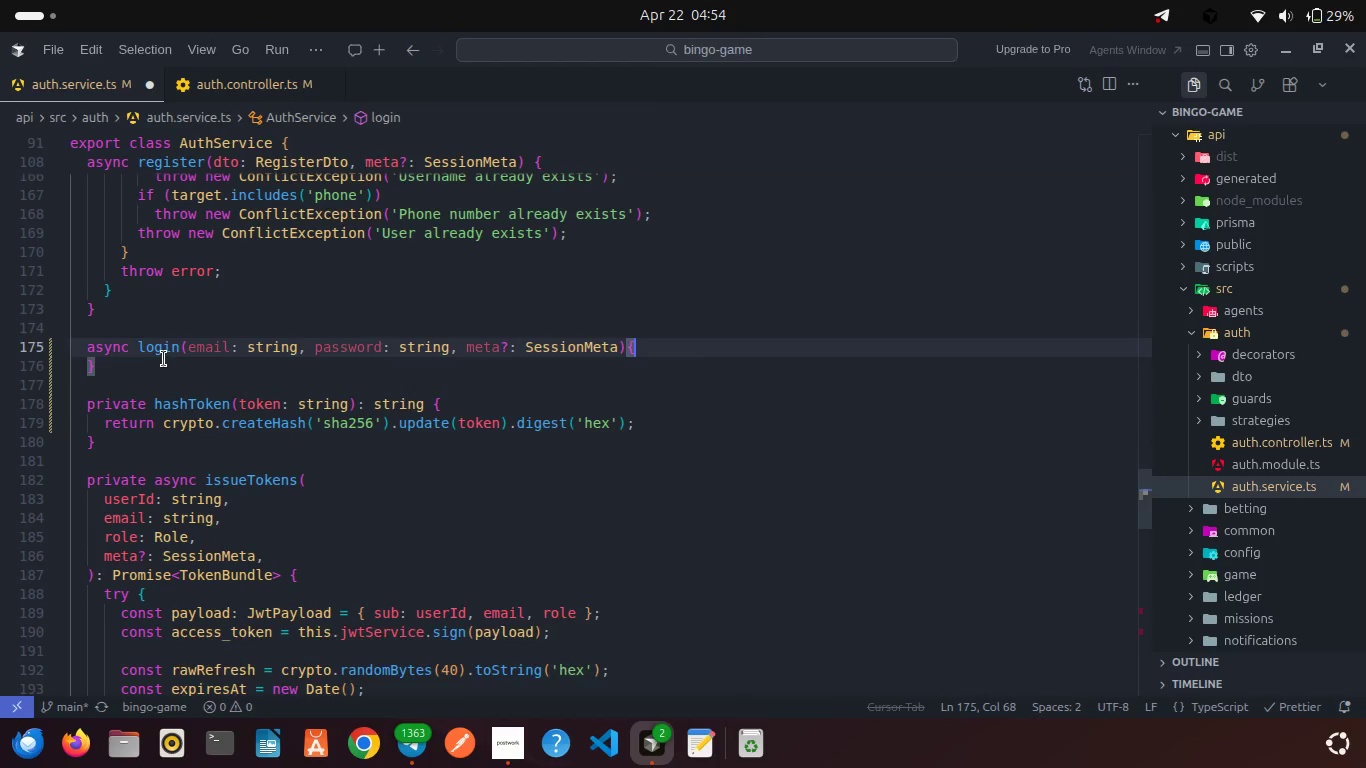 
key(Enter)
 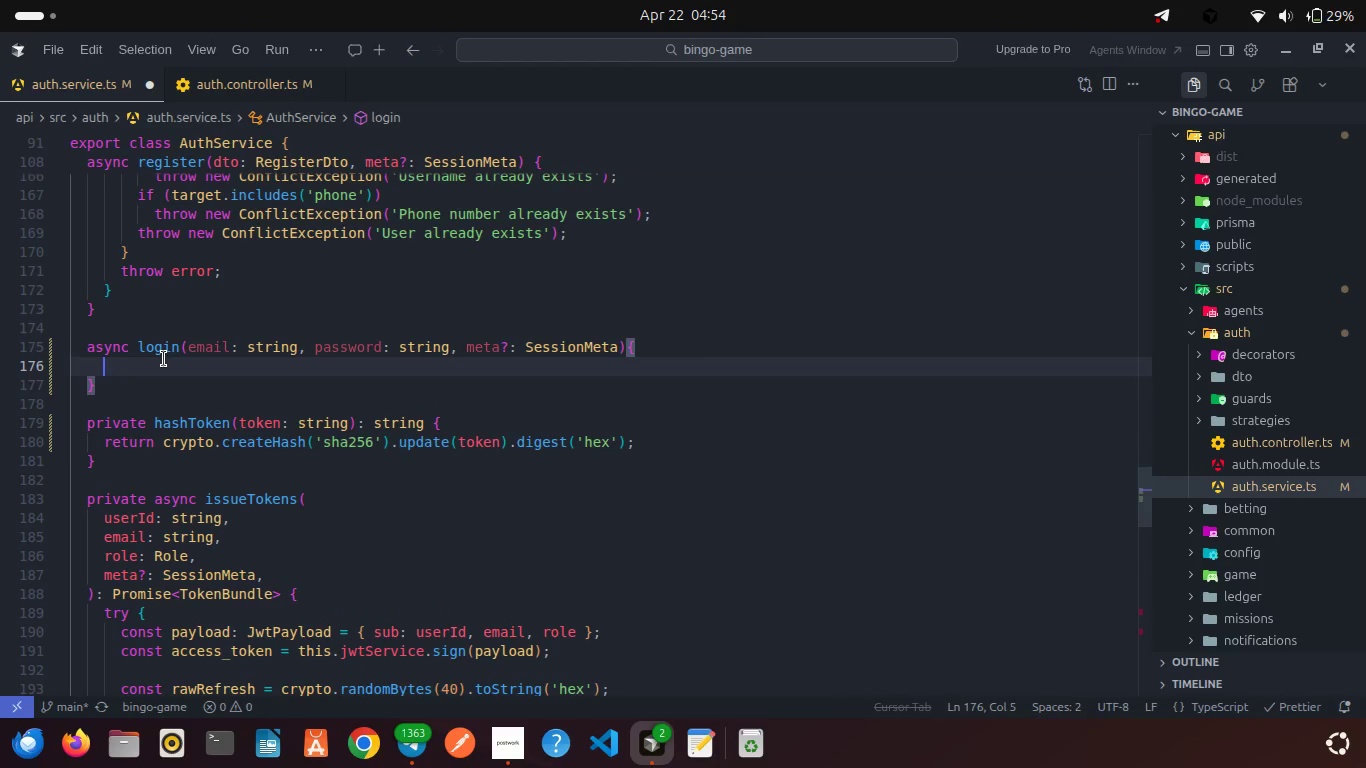 
type(try{)
 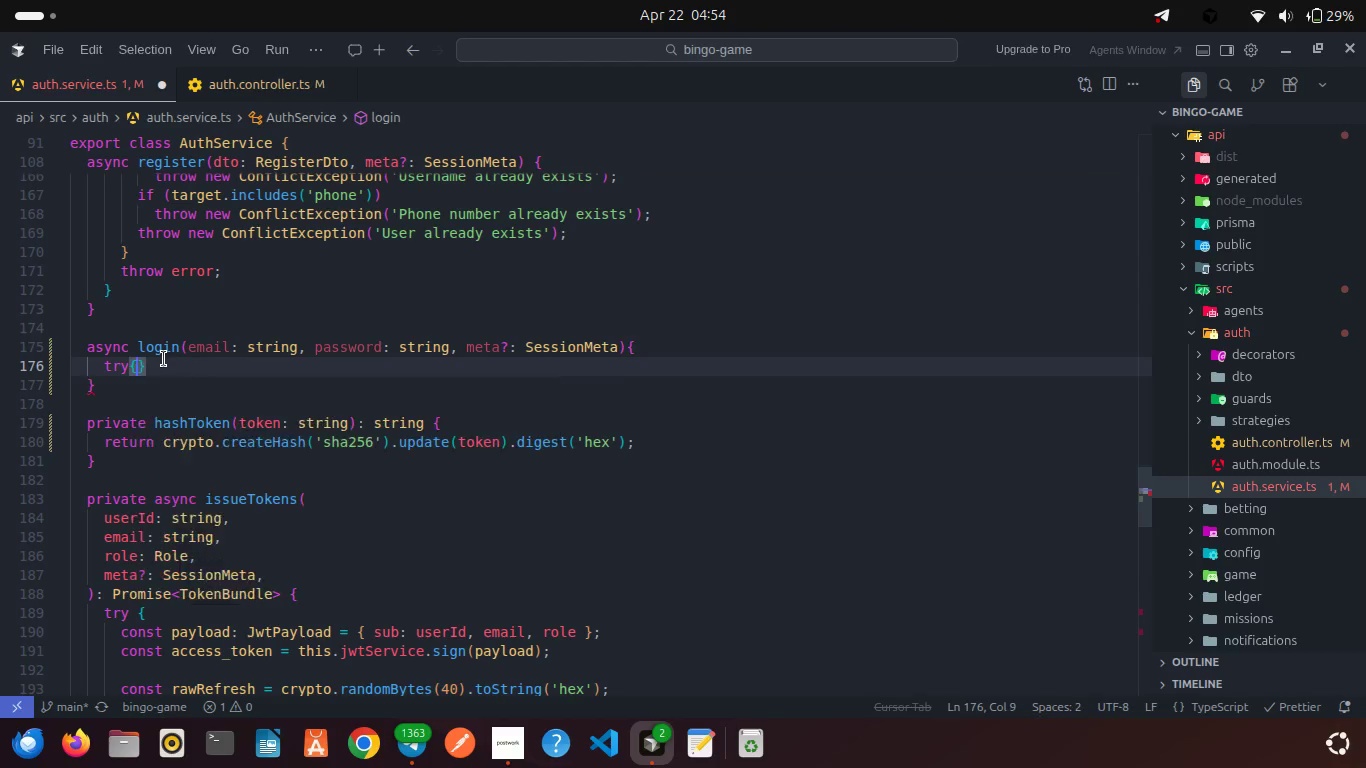 
key(Enter)
 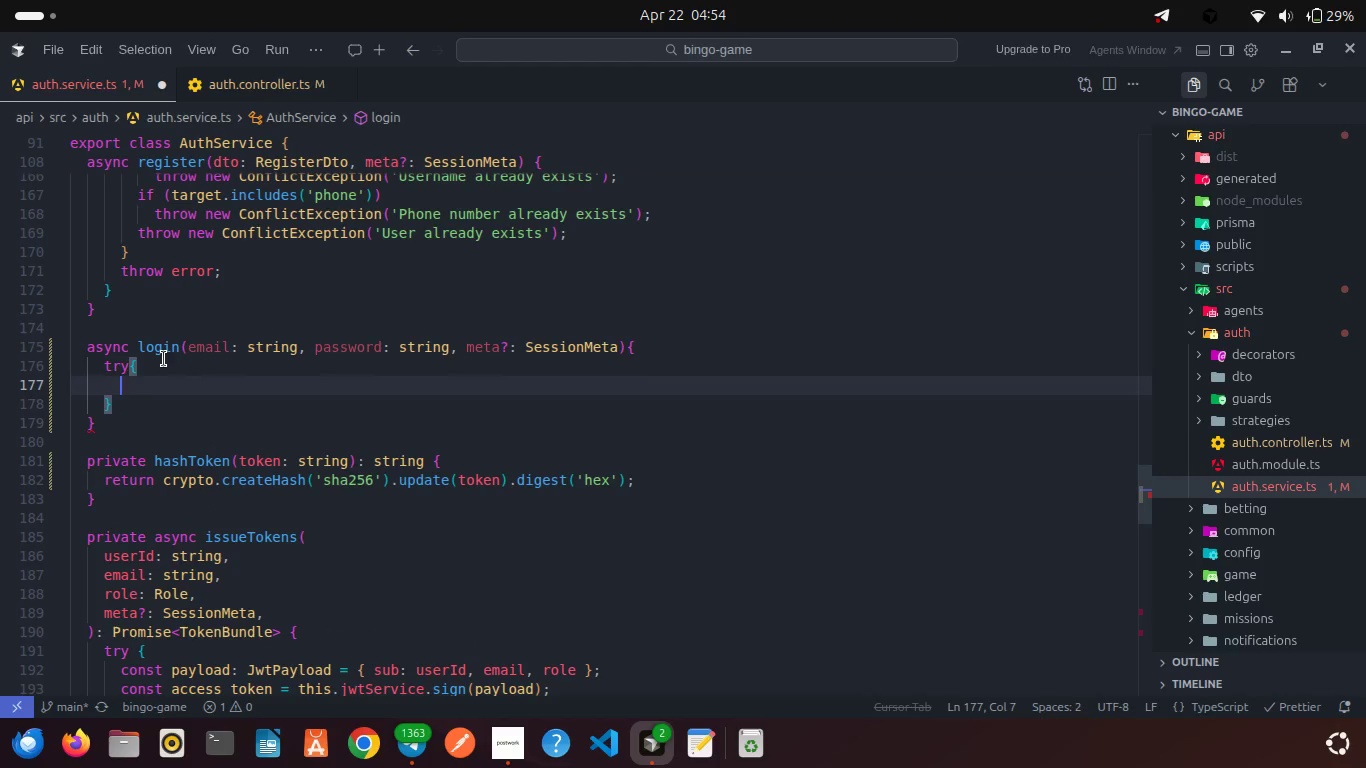 
key(ArrowUp)
 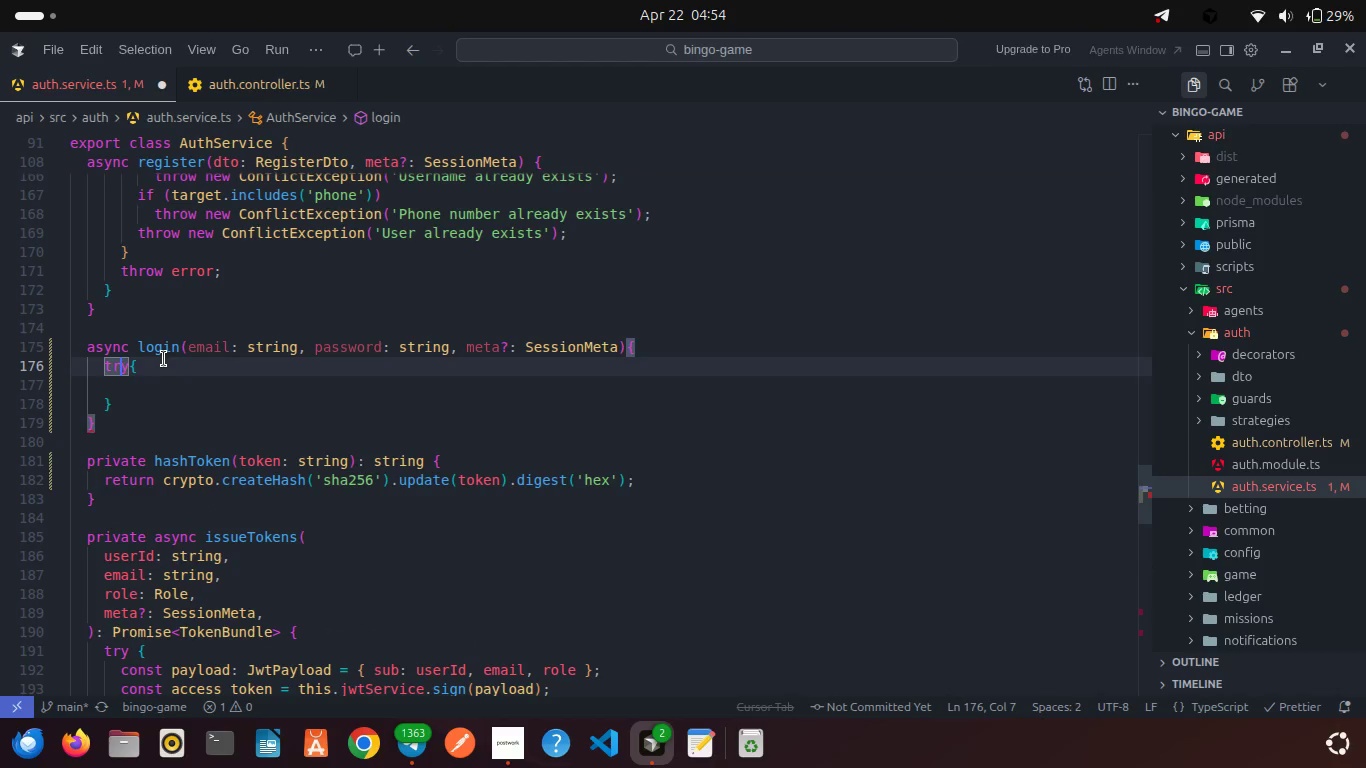 
key(ArrowDown)
 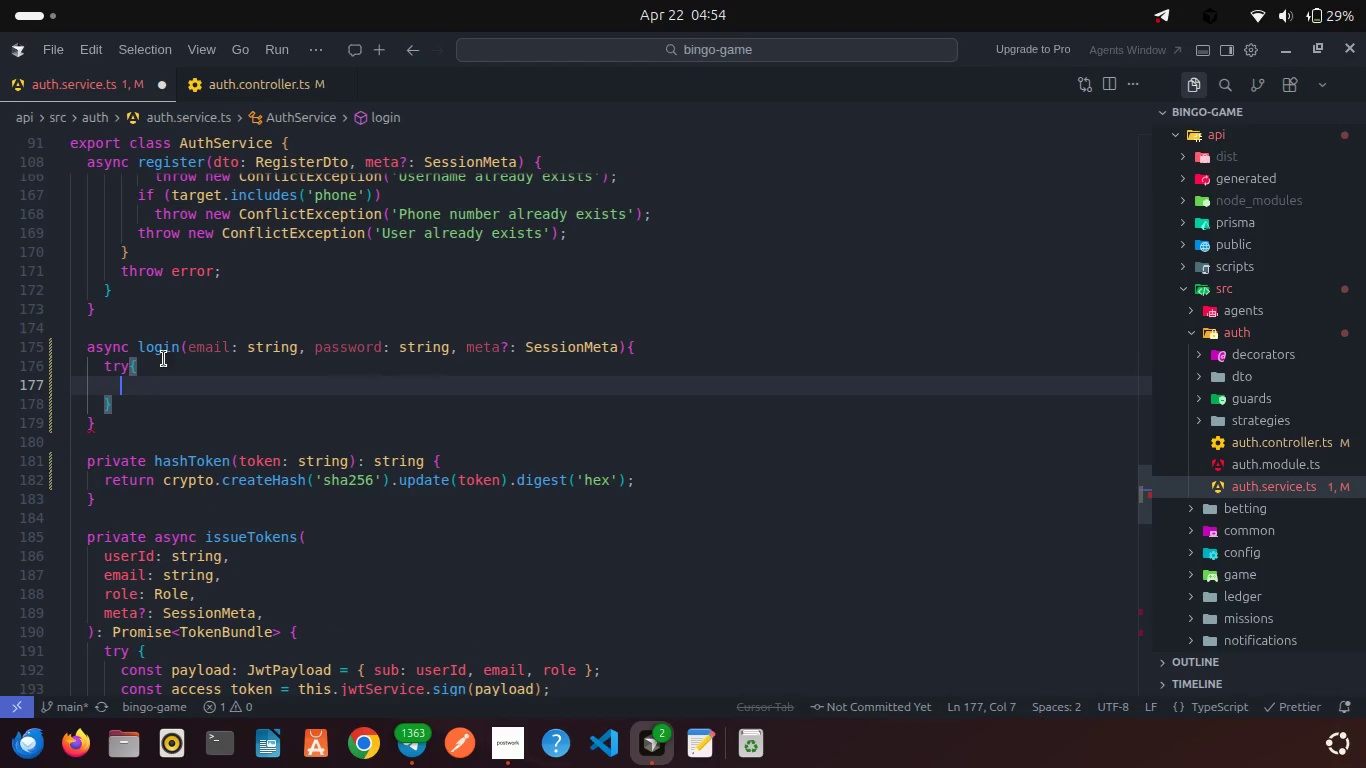 
key(ArrowDown)
 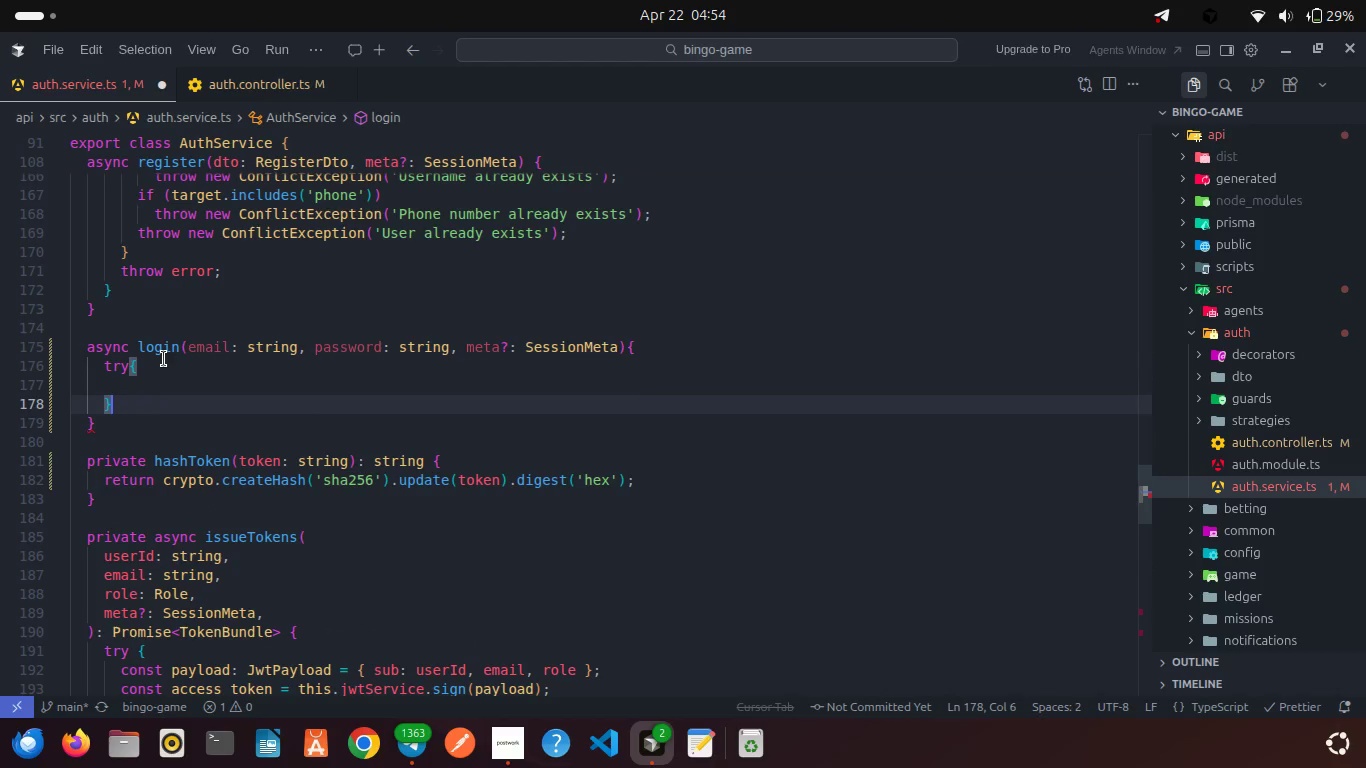 
type(cat)
 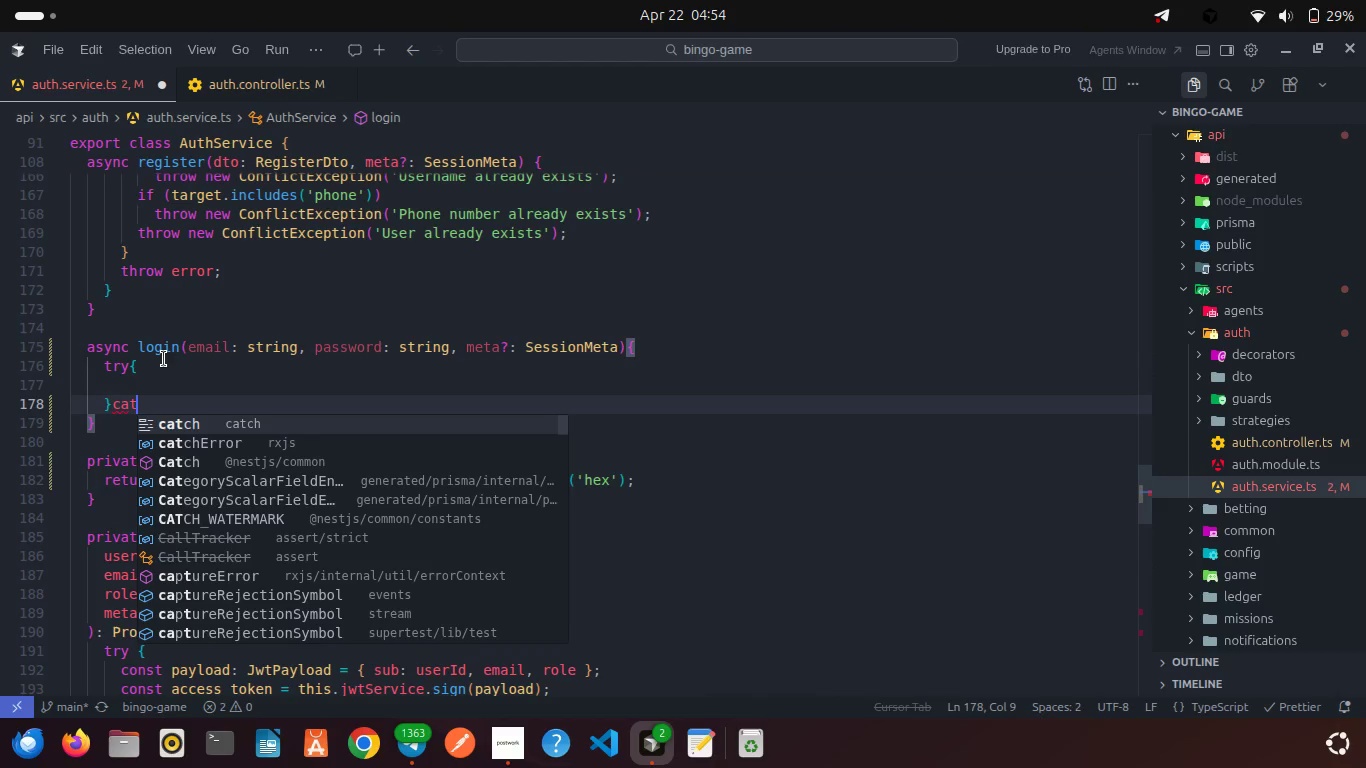 
key(Enter)
 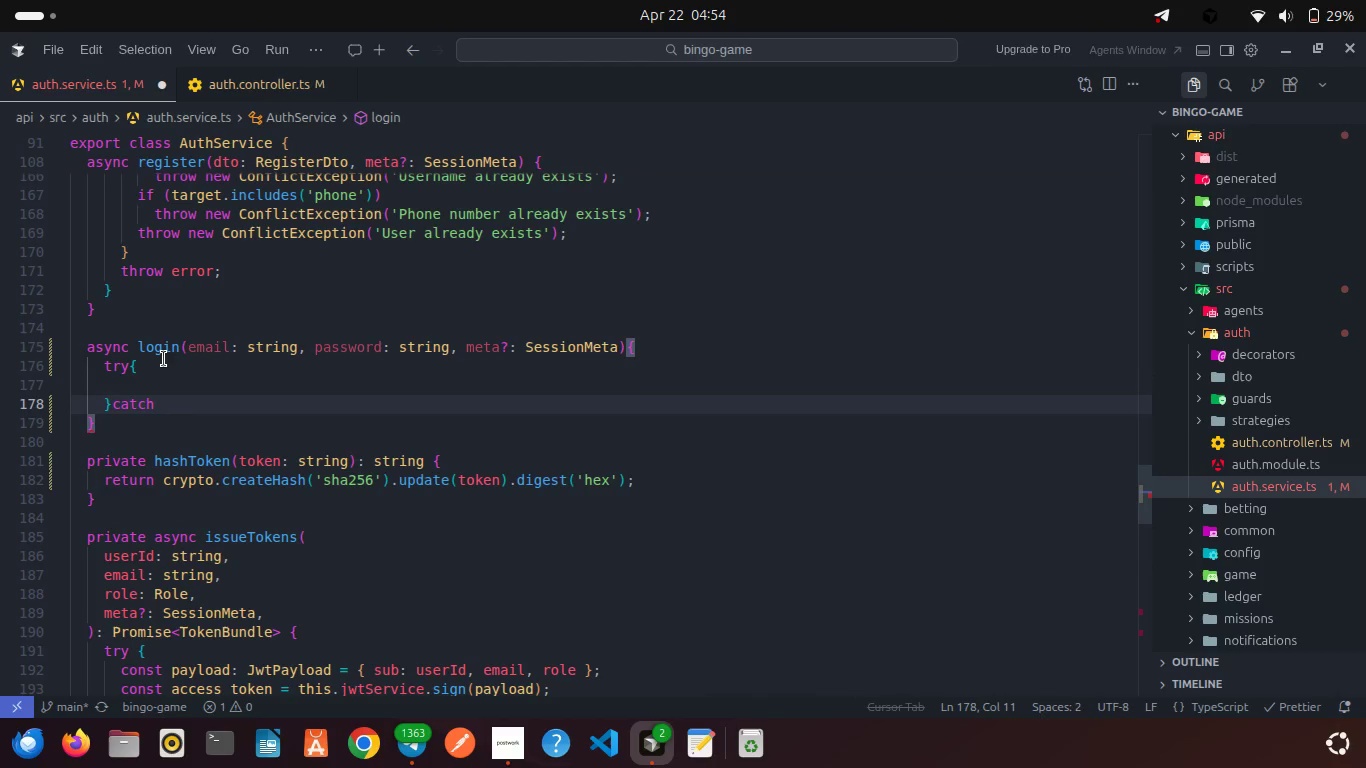 
key(Shift+BracketLeft)
 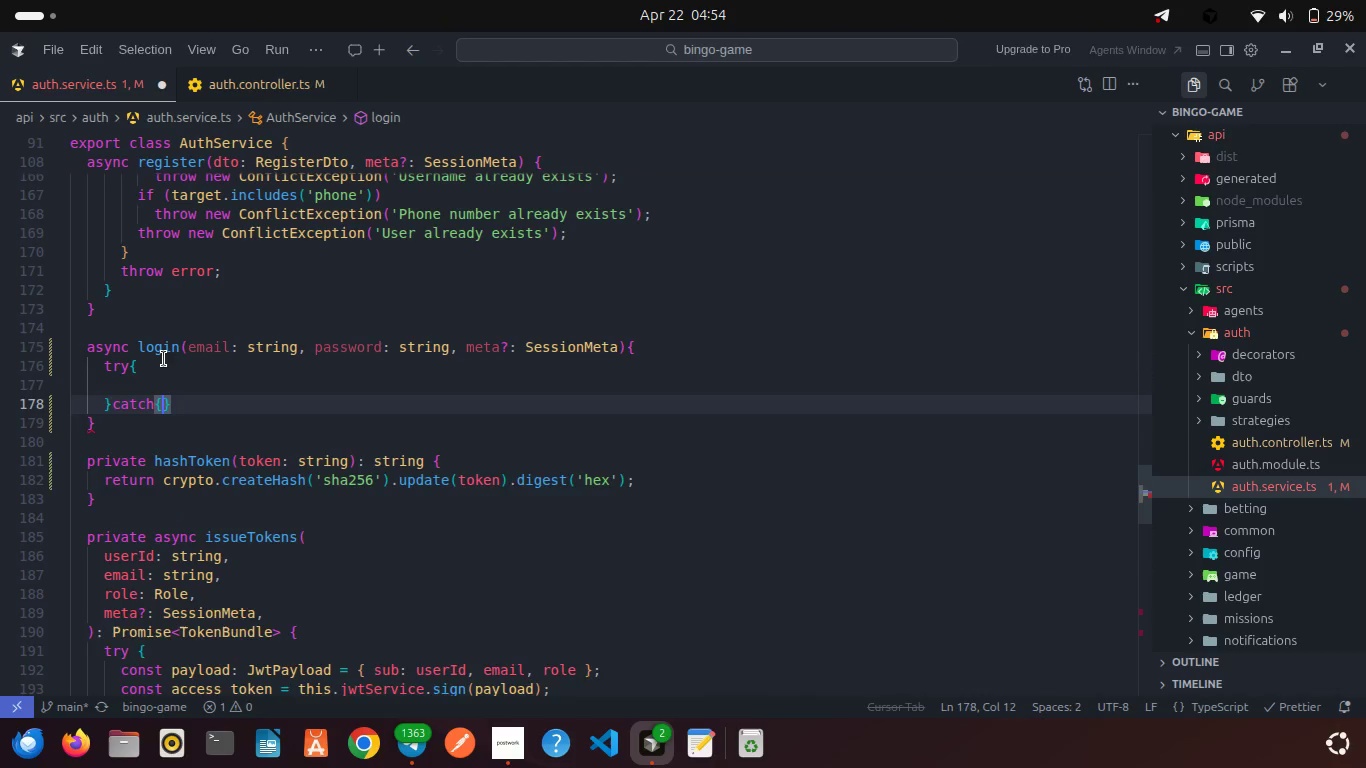 
key(Enter)
 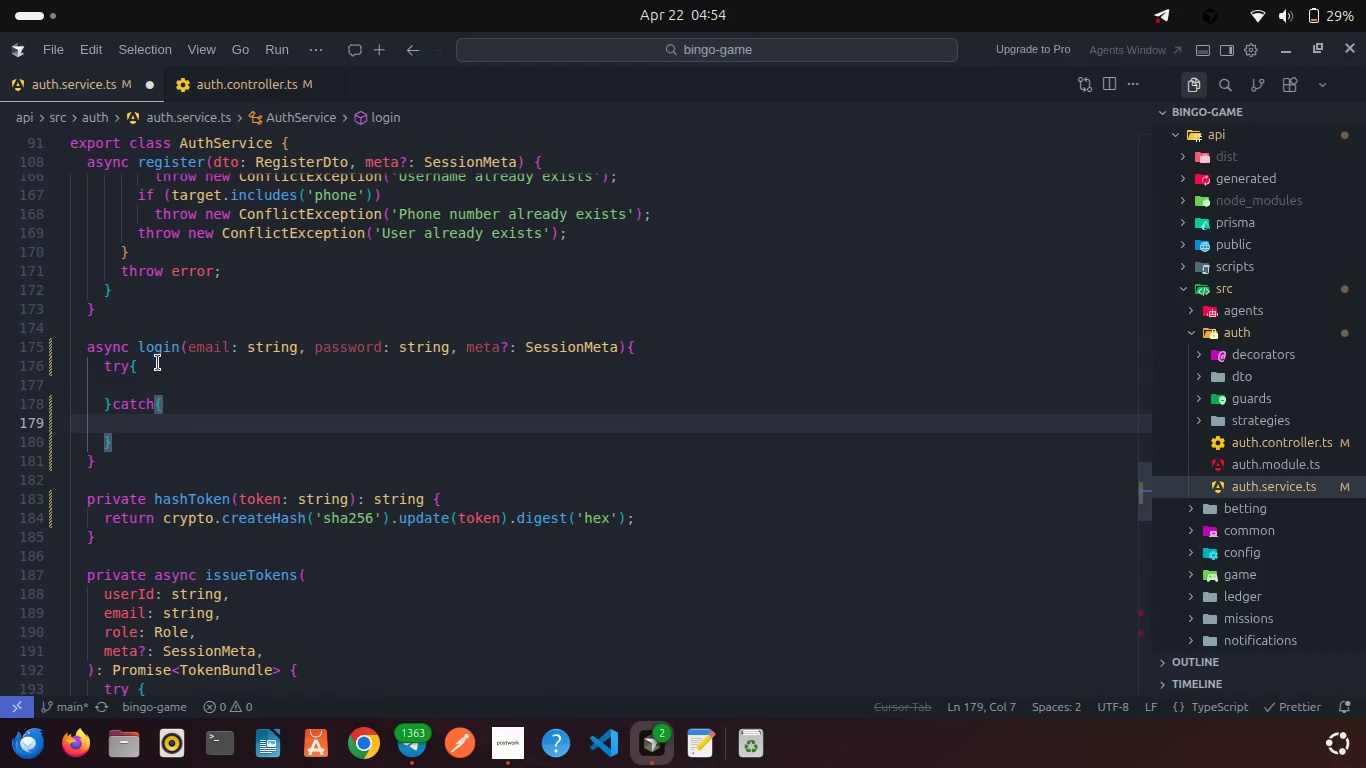 
left_click([141, 379])
 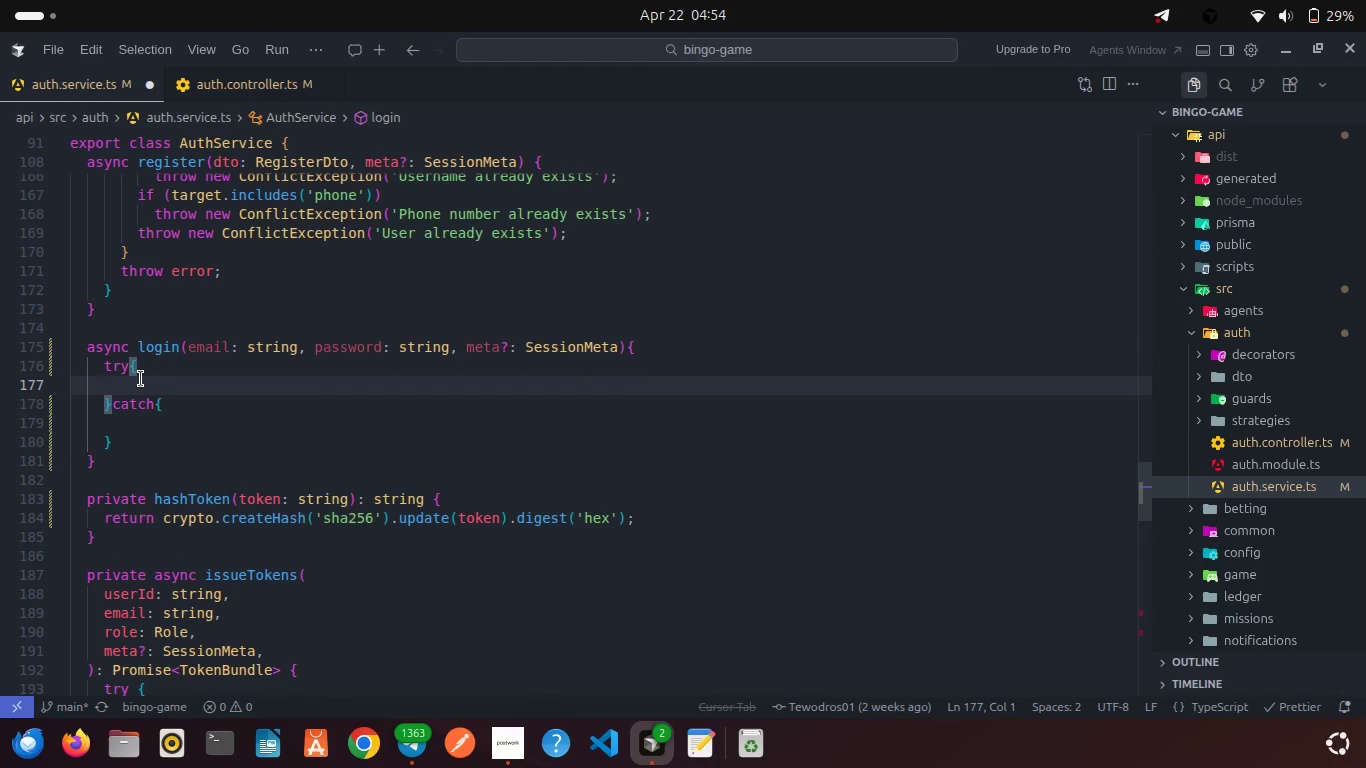 
key(Backspace)
 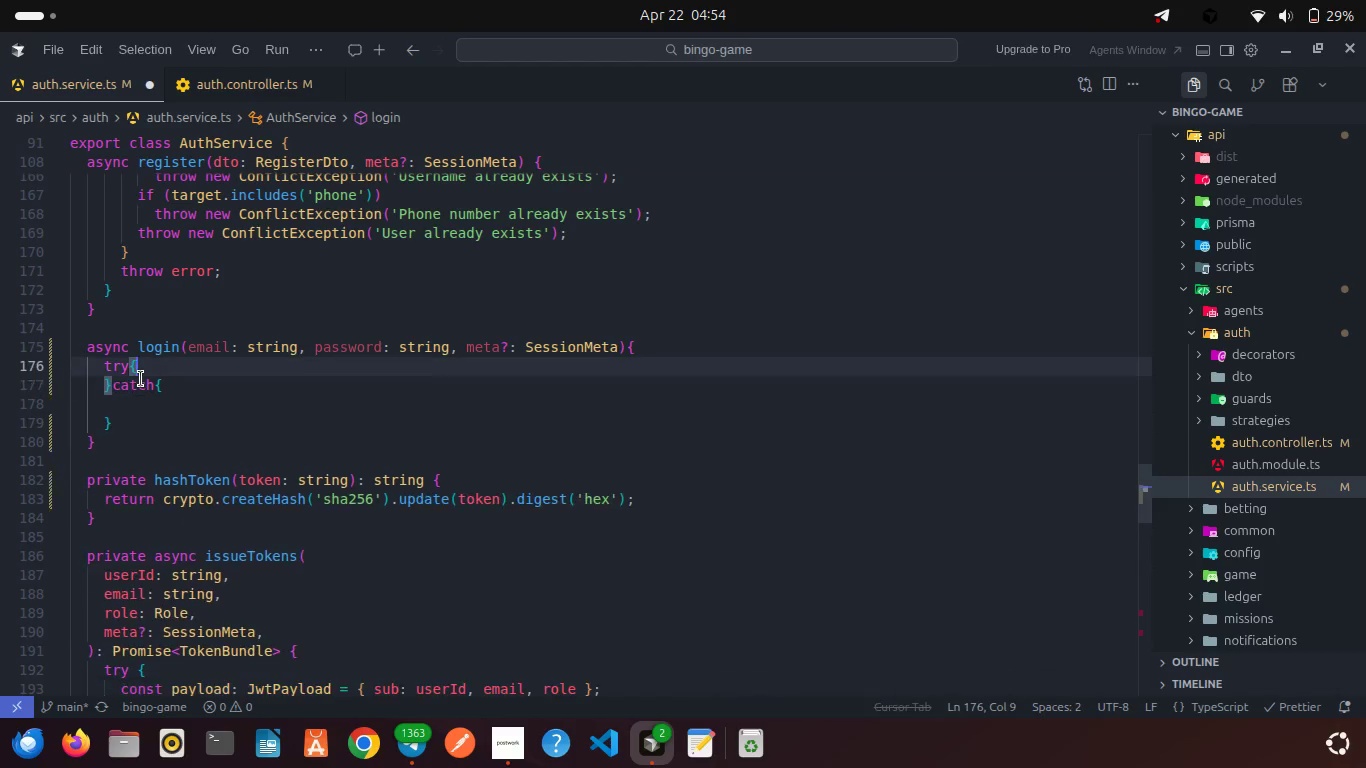 
key(Enter)
 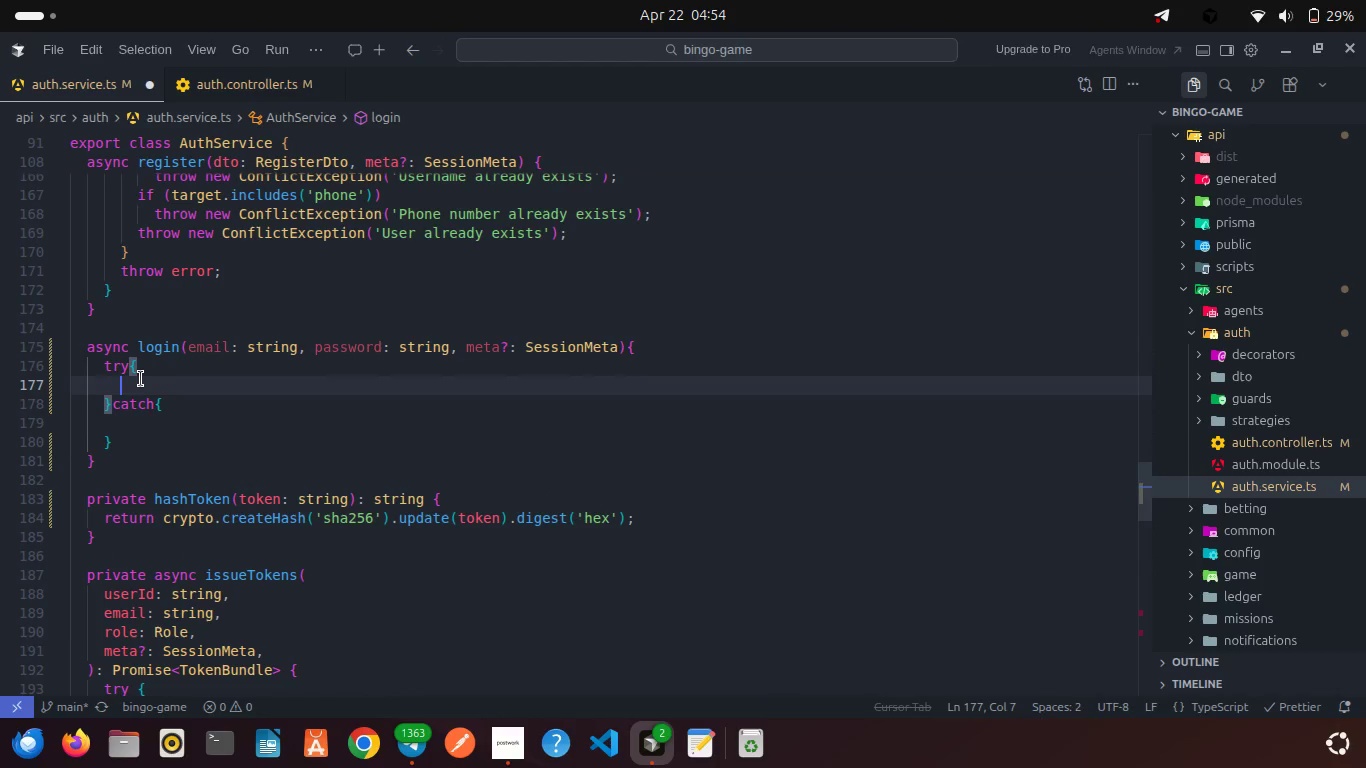 
type(const user = awa)
 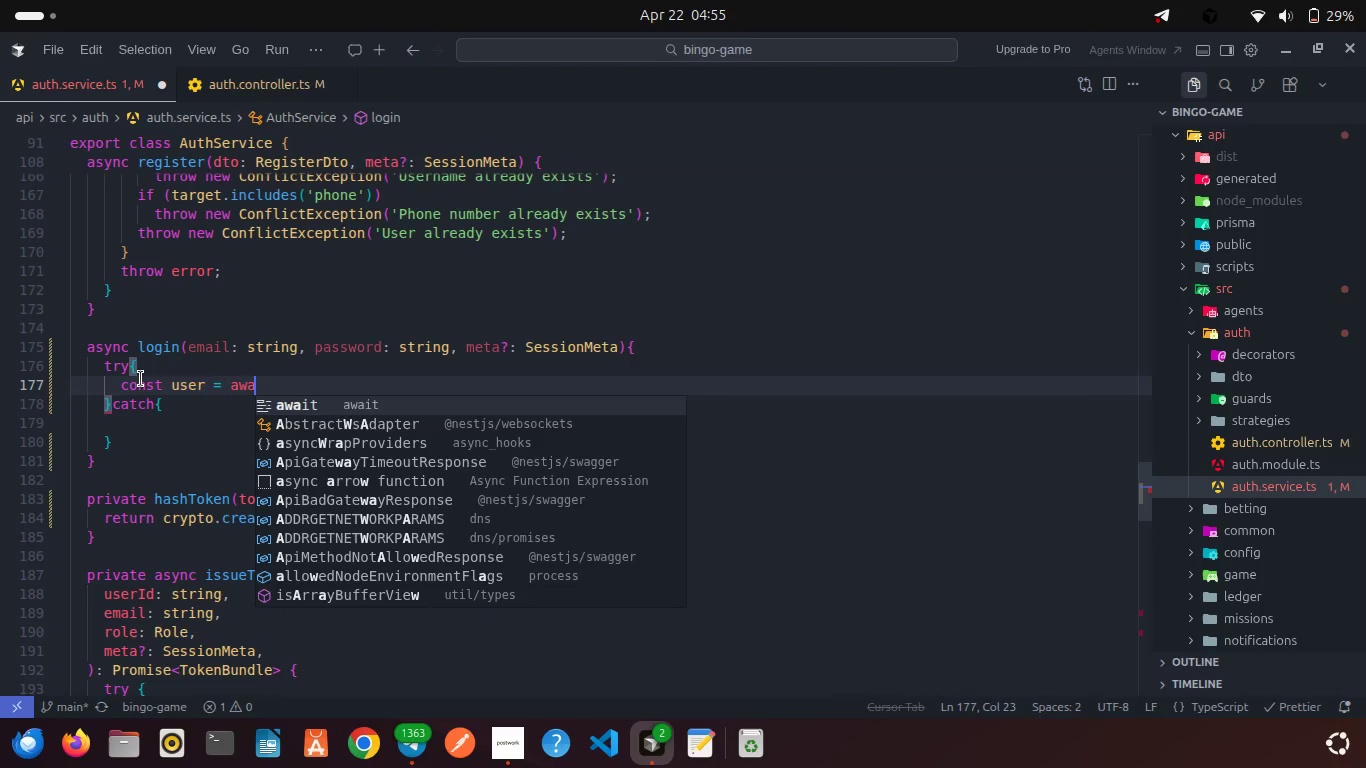 
key(Enter)
 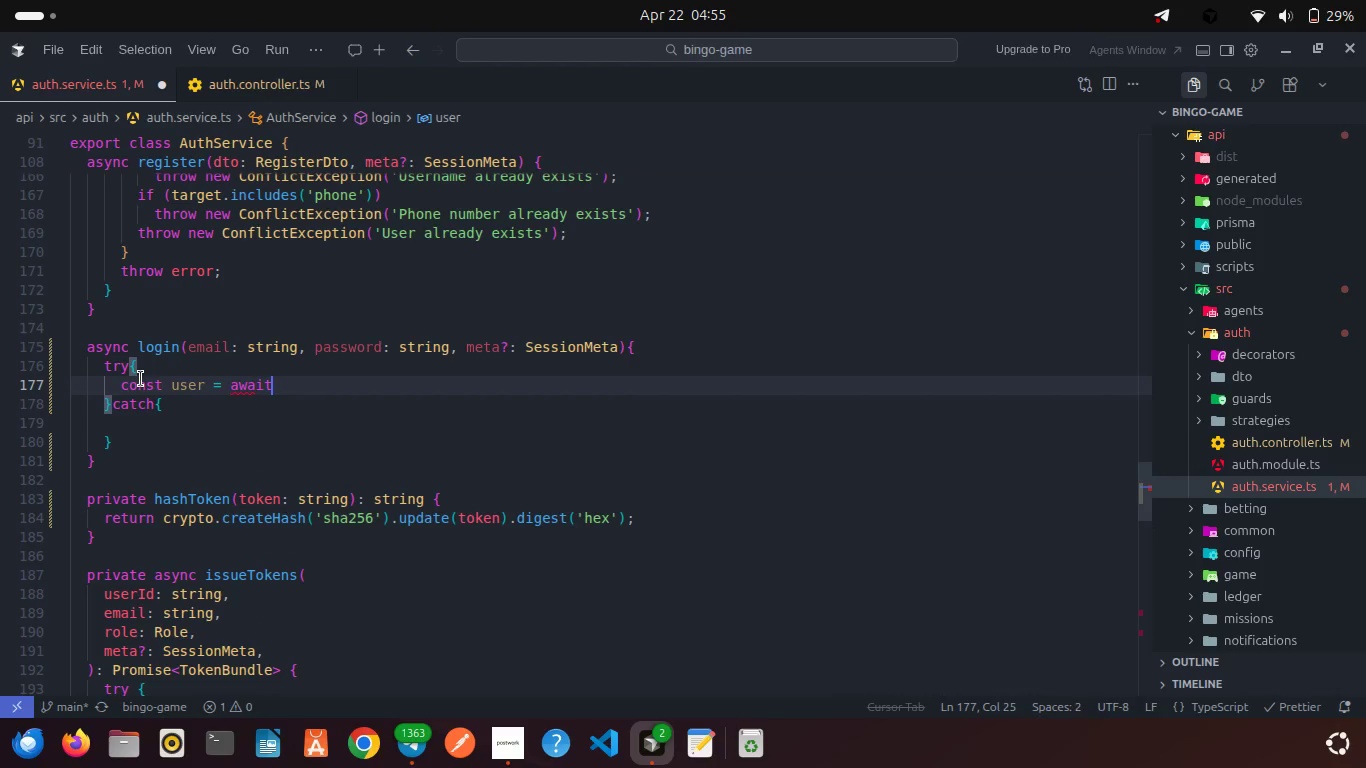 
type( this.pr)
 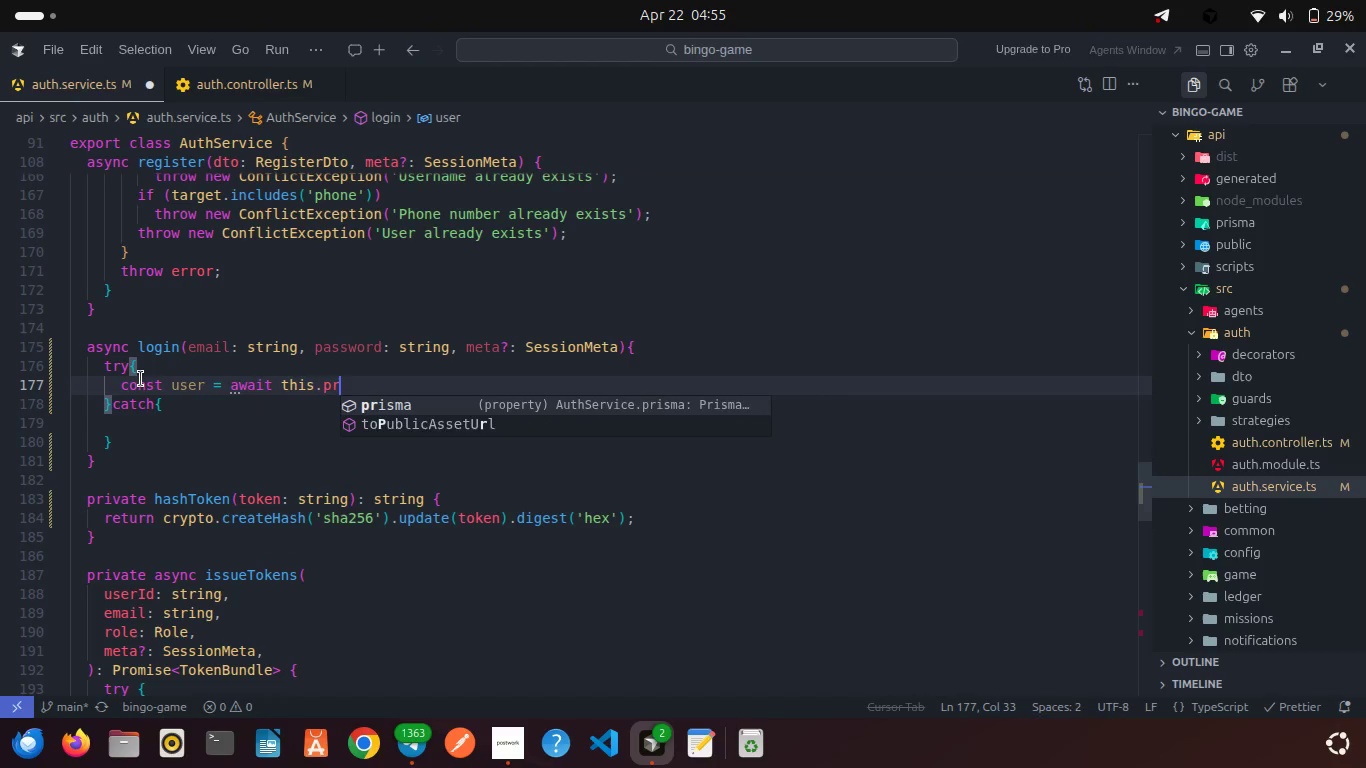 
key(Enter)
 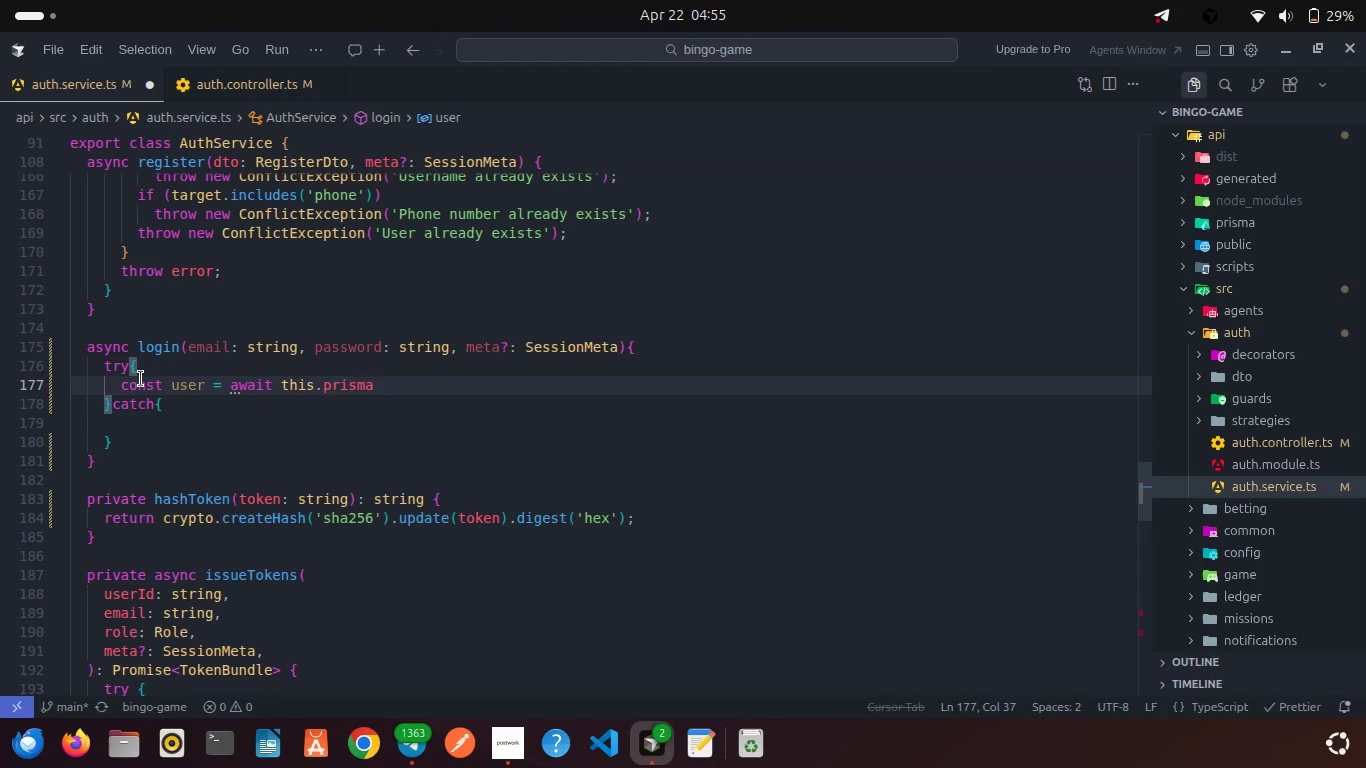 
type(.us)
 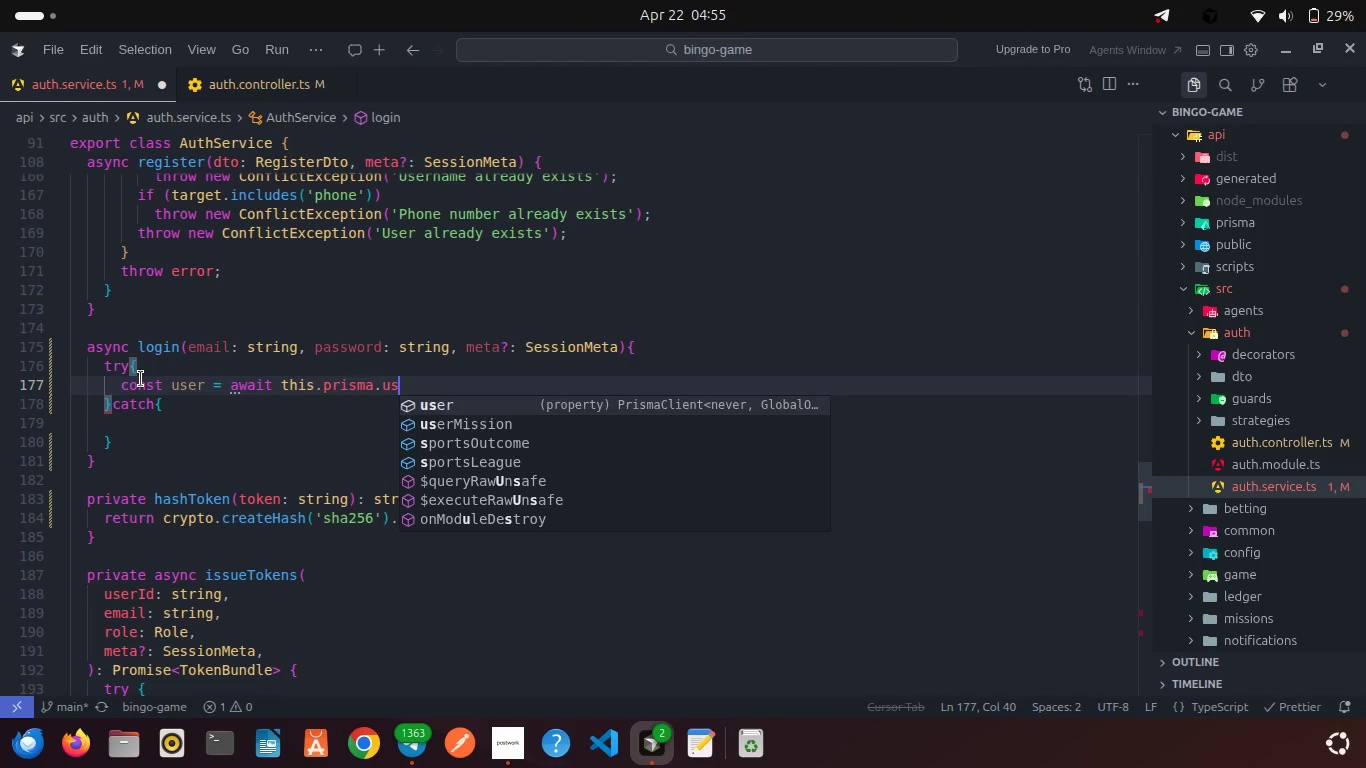 
key(Enter)
 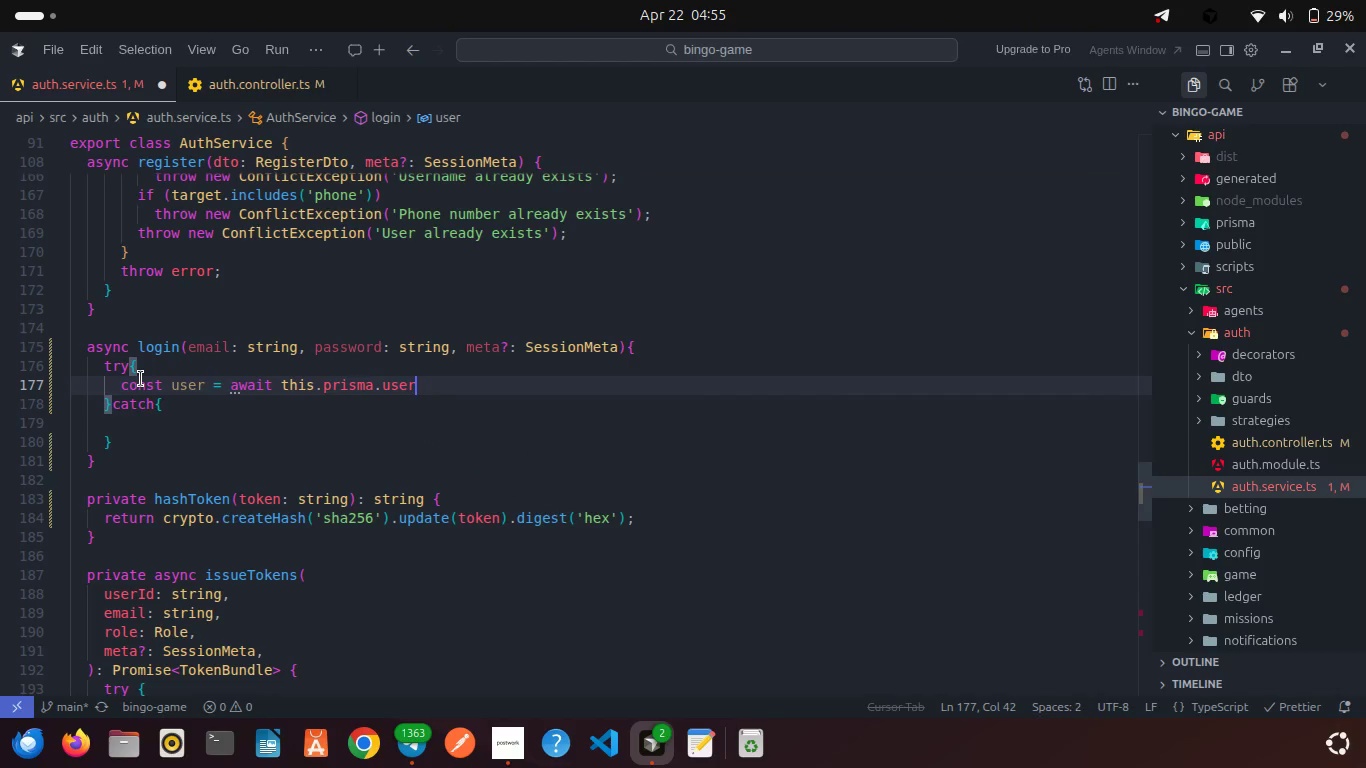 
type(.find)
 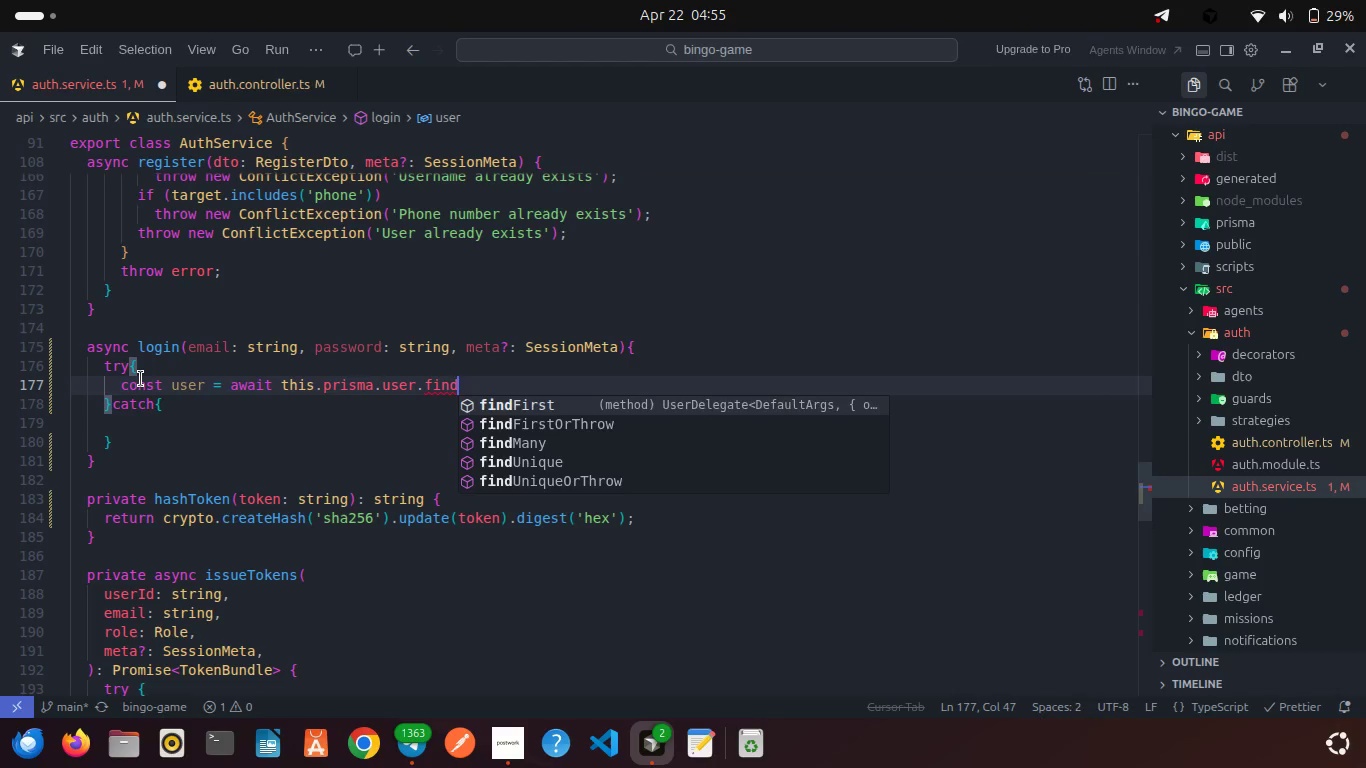 
key(Enter)
 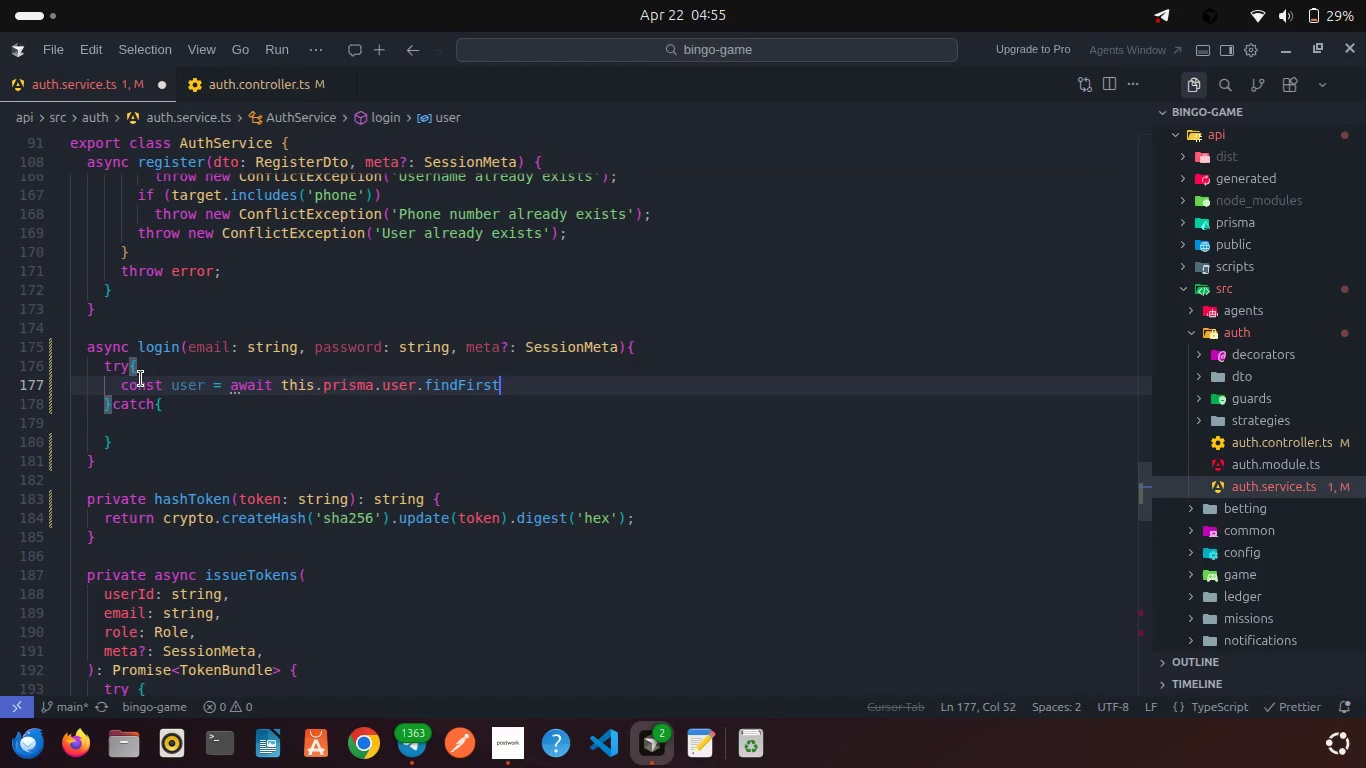 
key(Shift+9)
 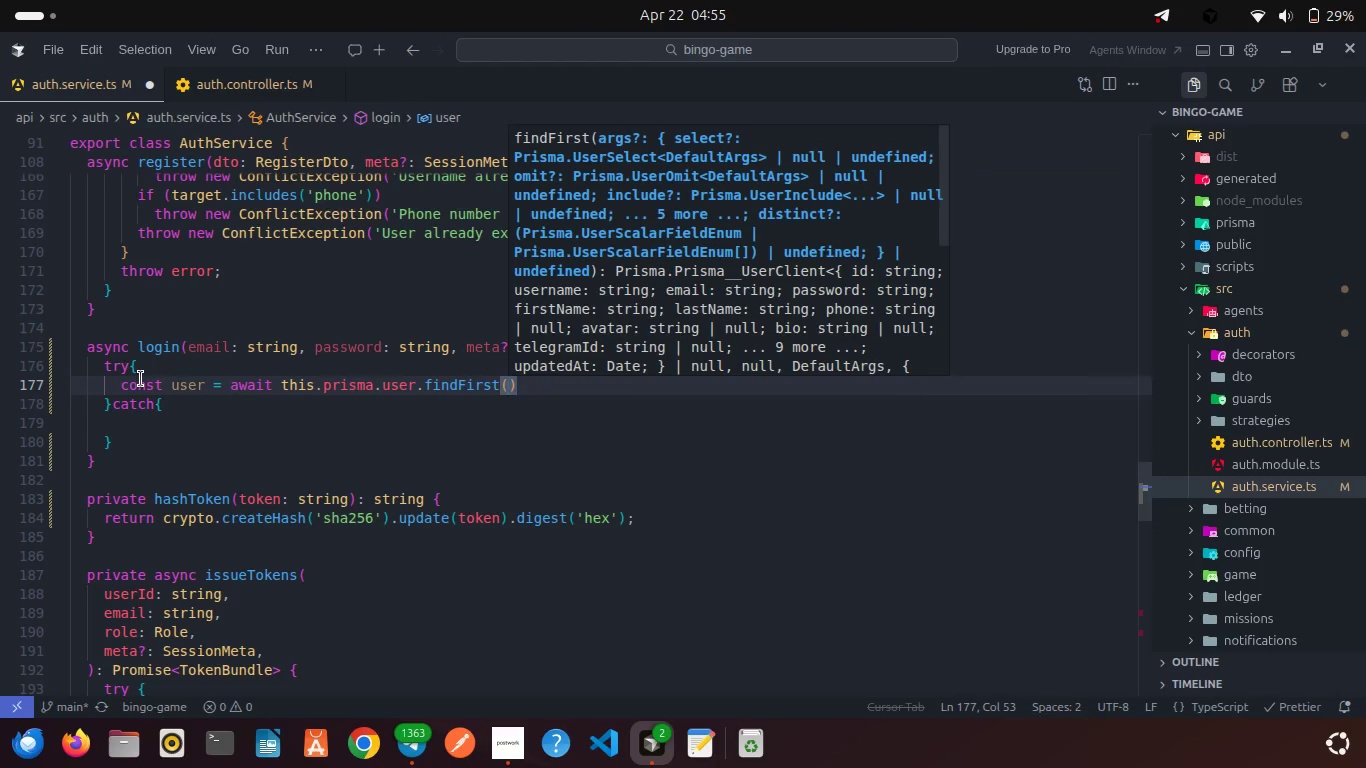 
key(Shift+ShiftRight)
 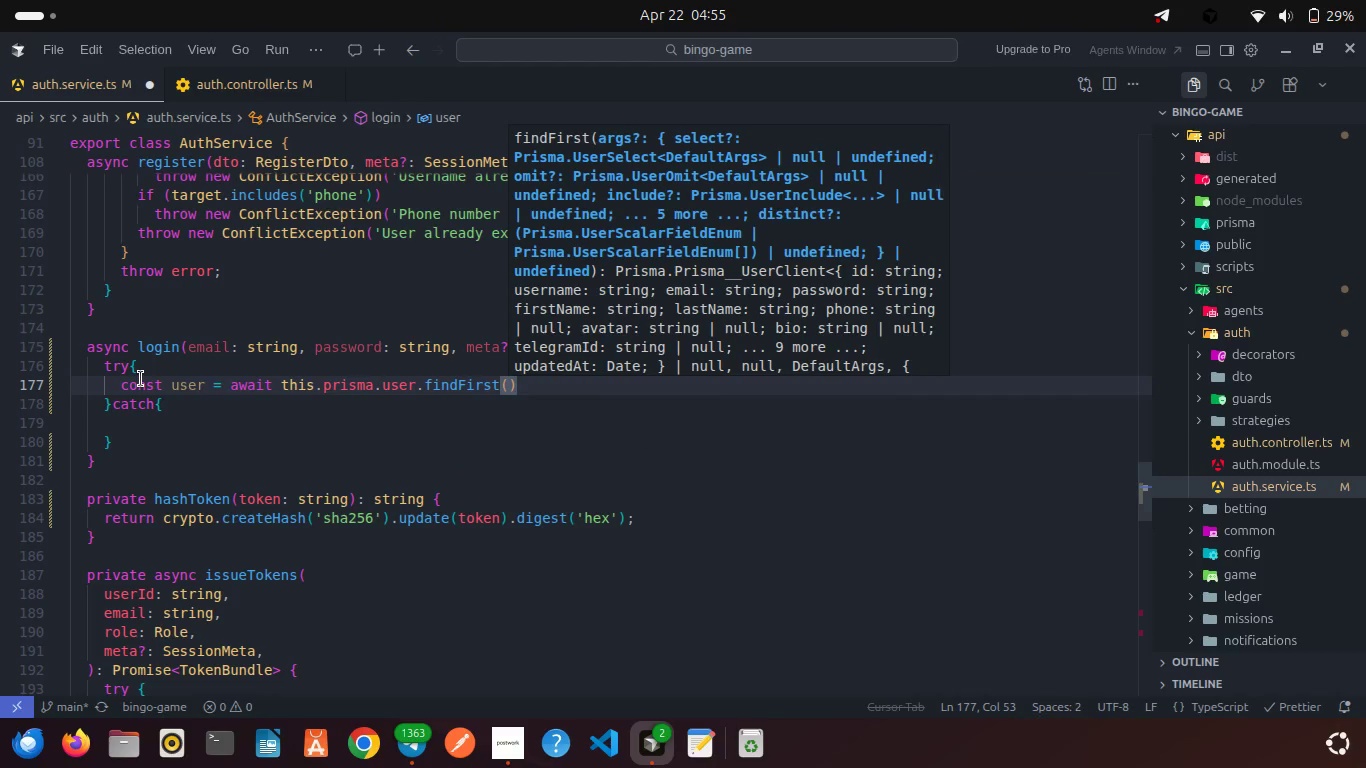 
key(Shift+BracketLeft)
 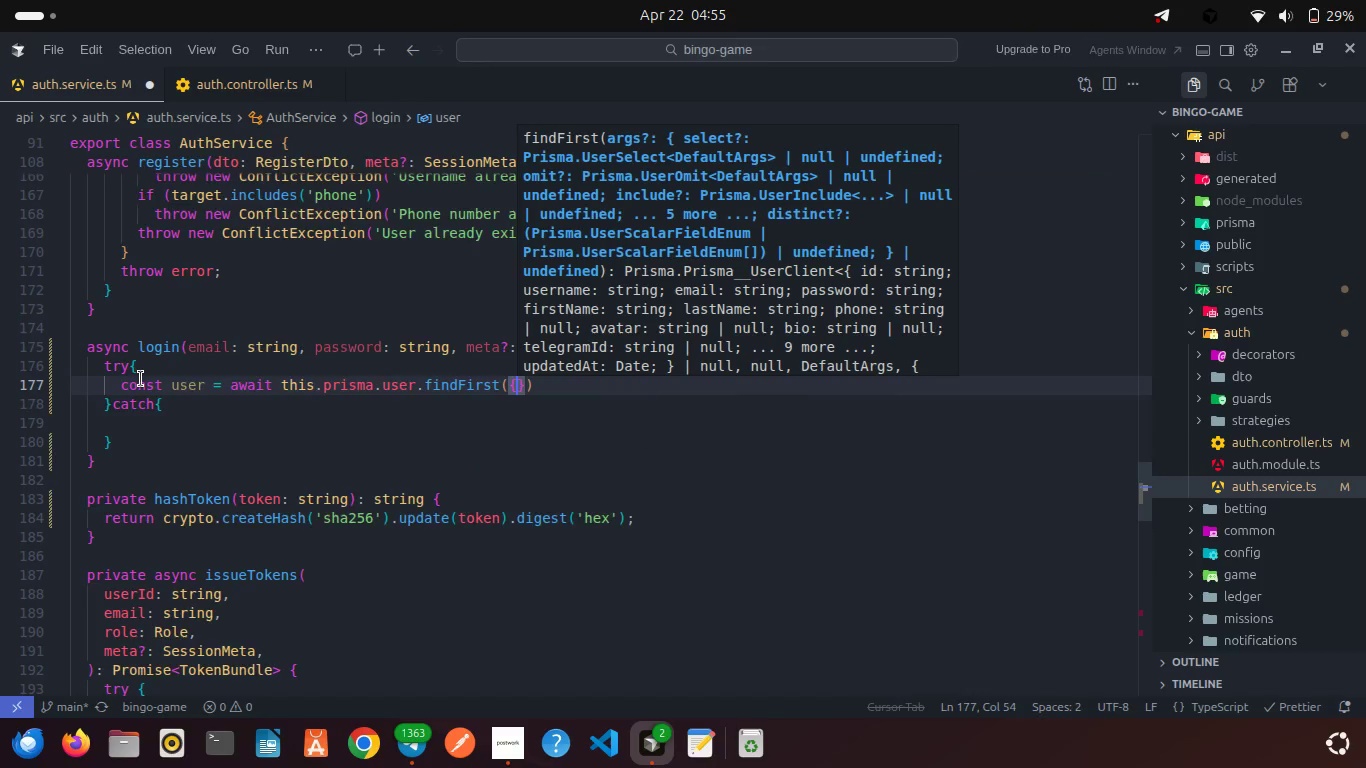 
key(Enter)
 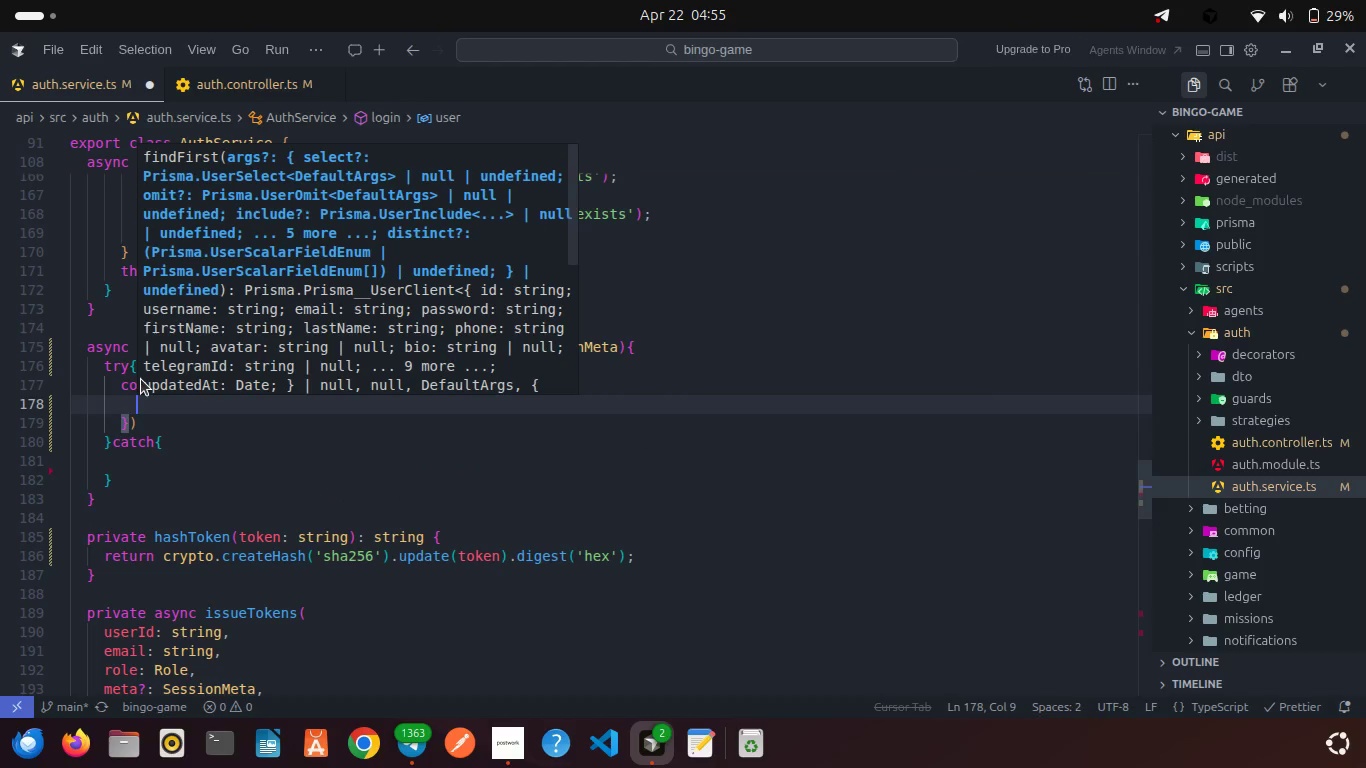 
type(whe)
 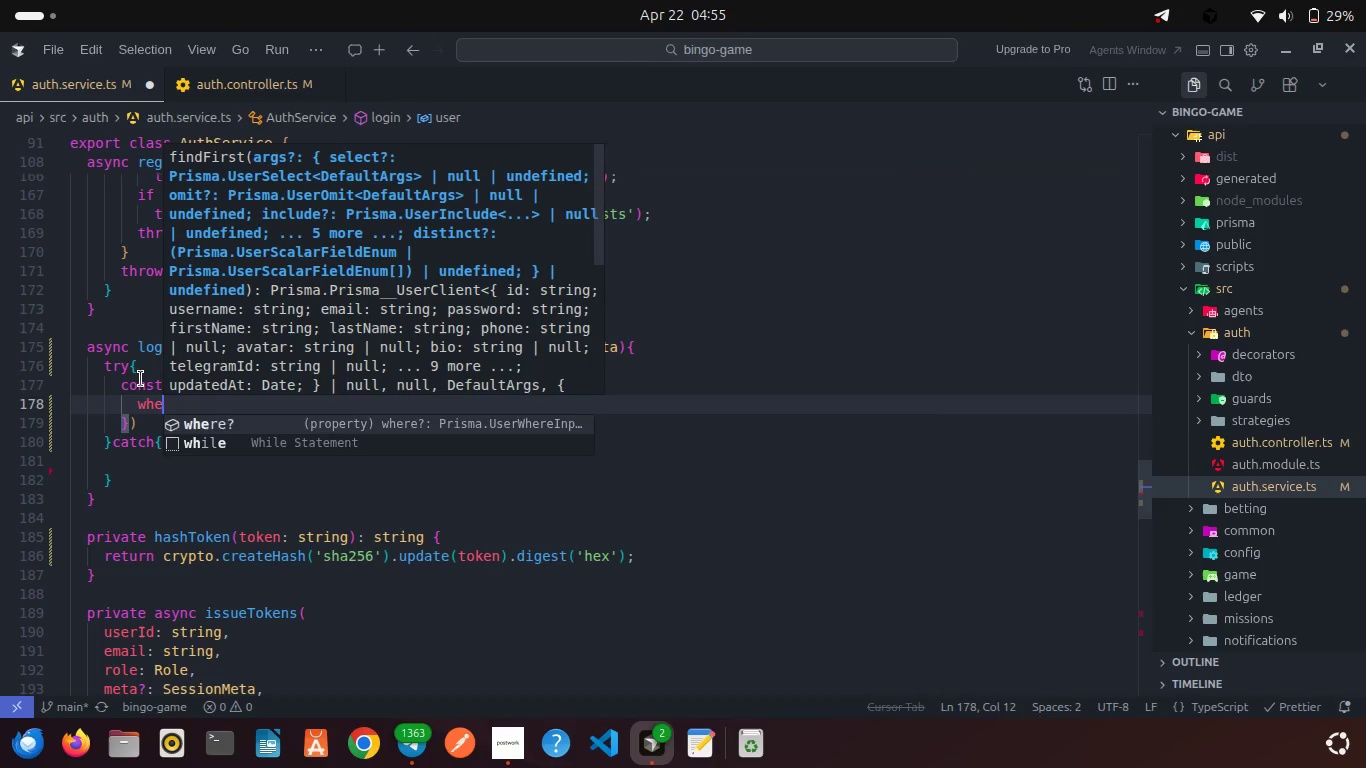 
key(Enter)
 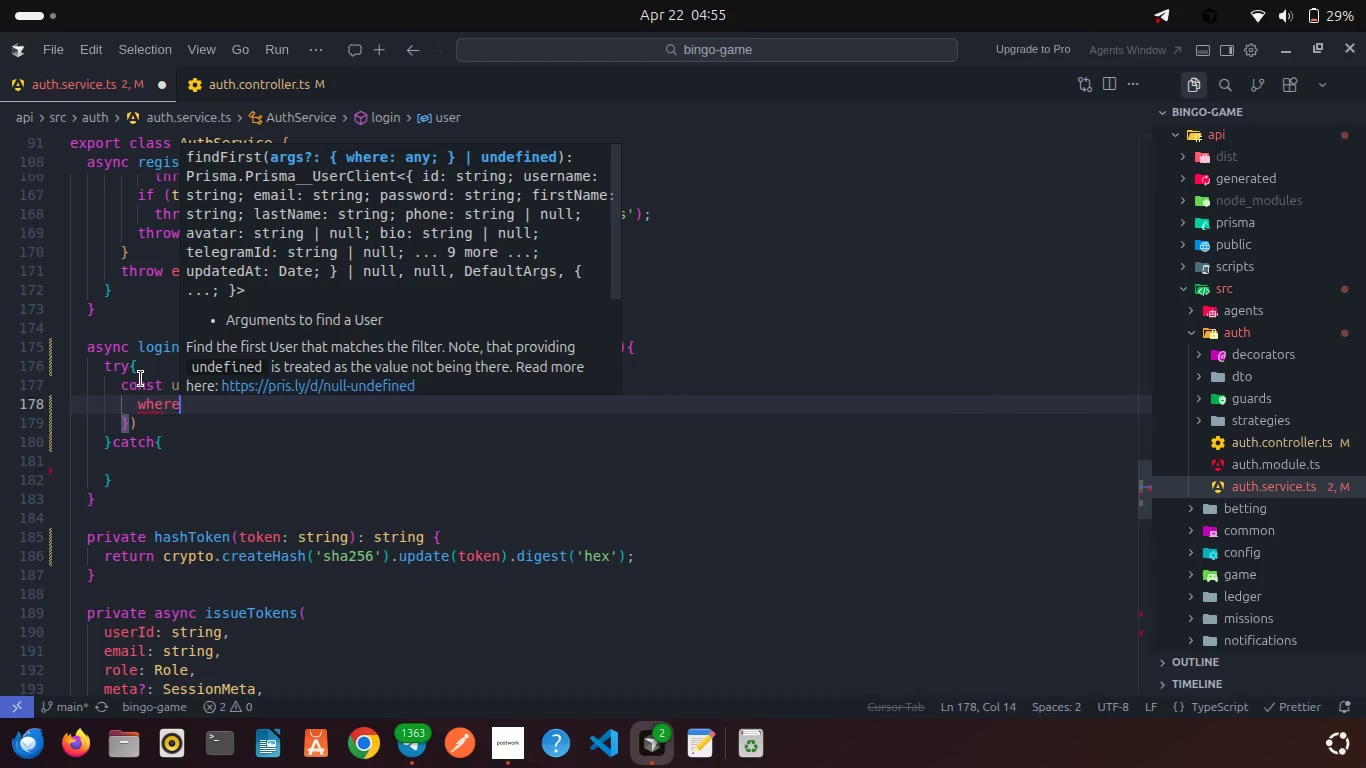 
type(: { emai)
 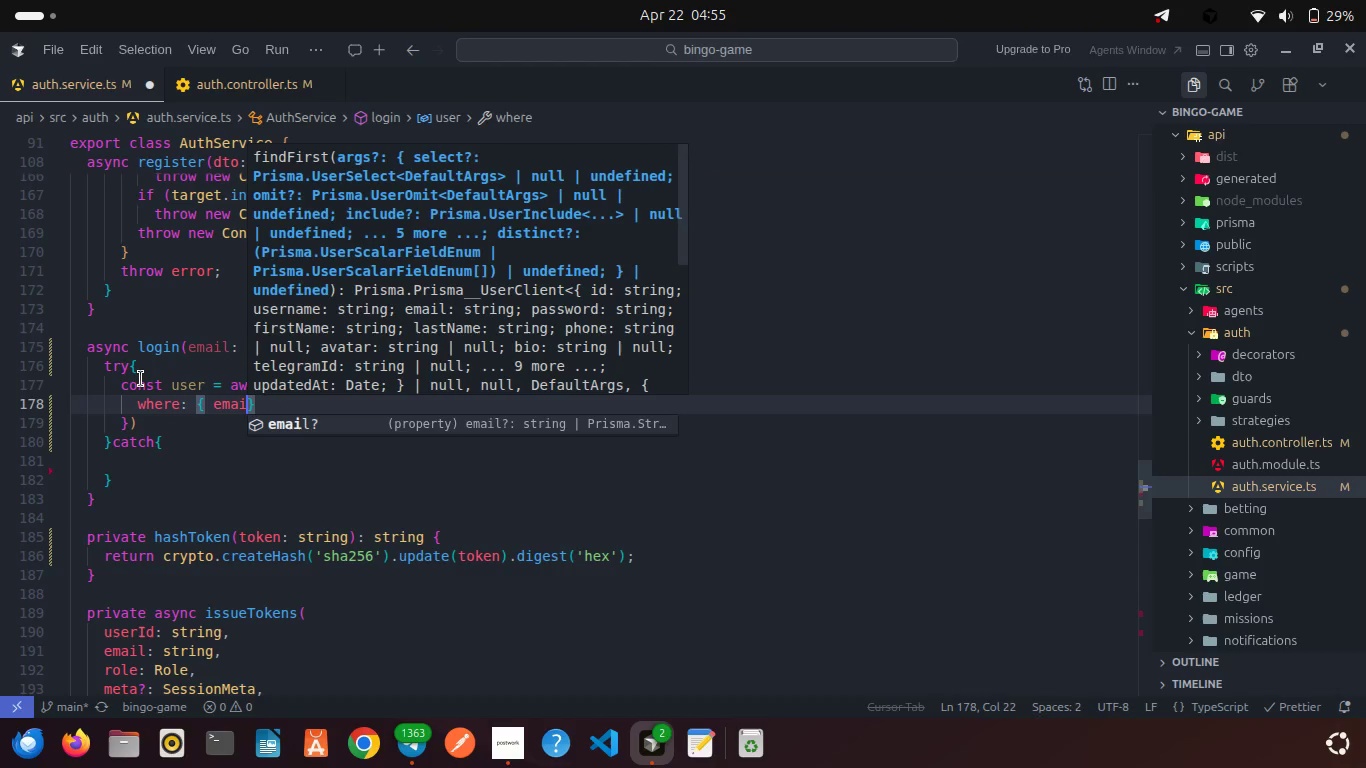 
key(Enter)
 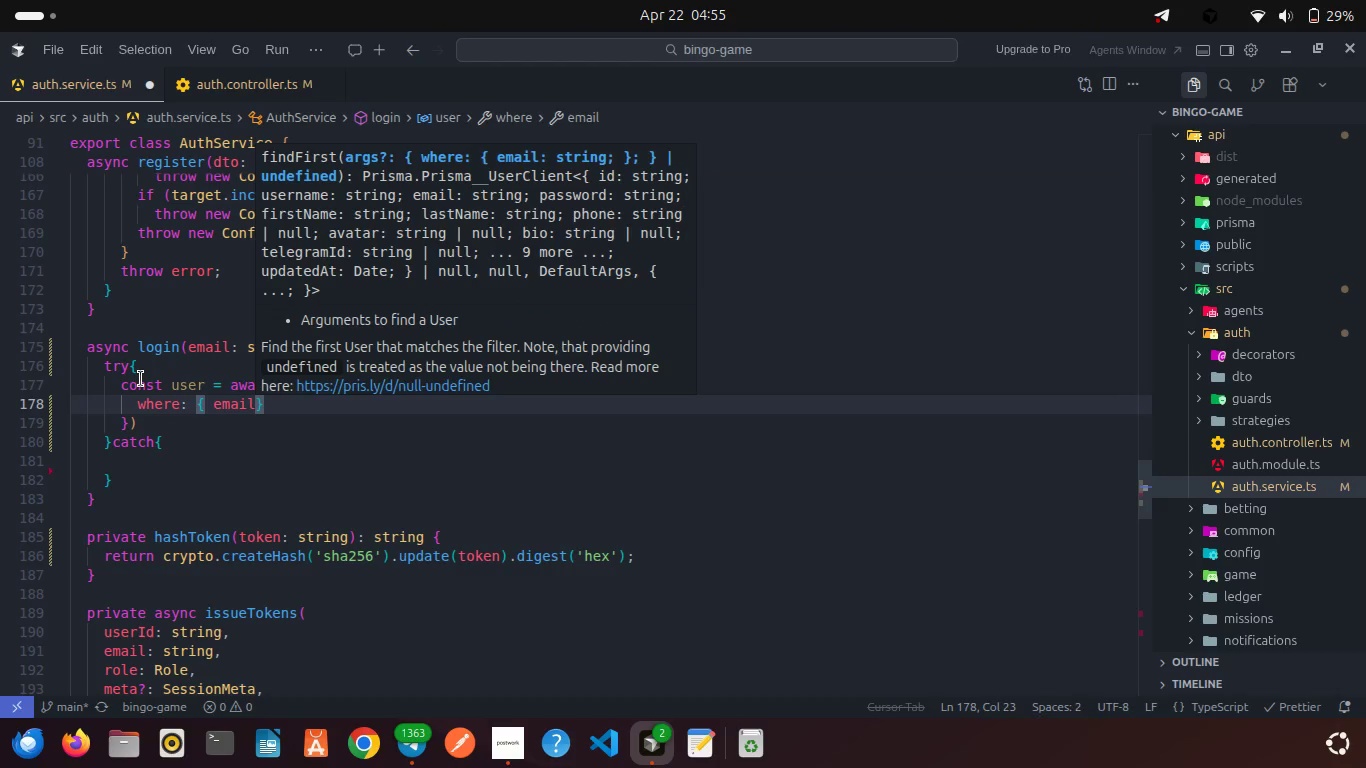 
type(, dele)
 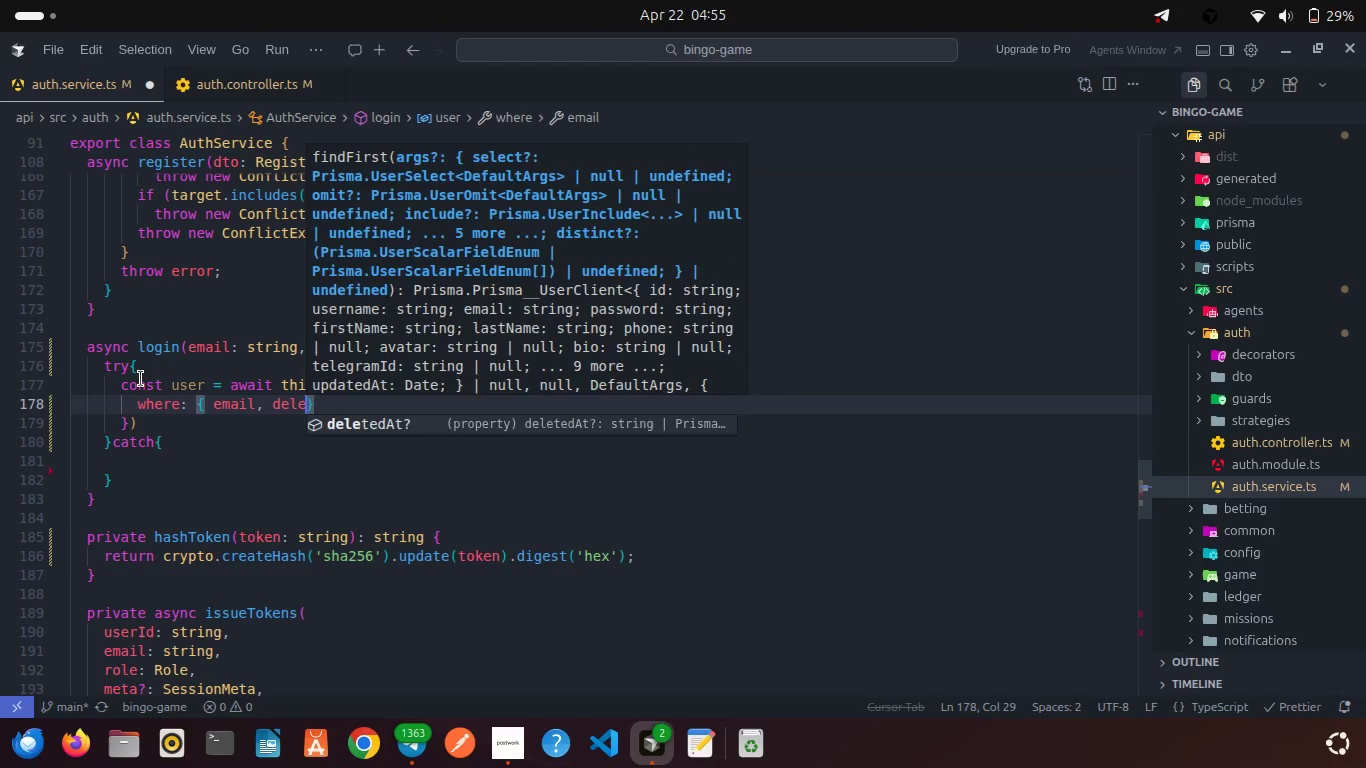 
key(Enter)
 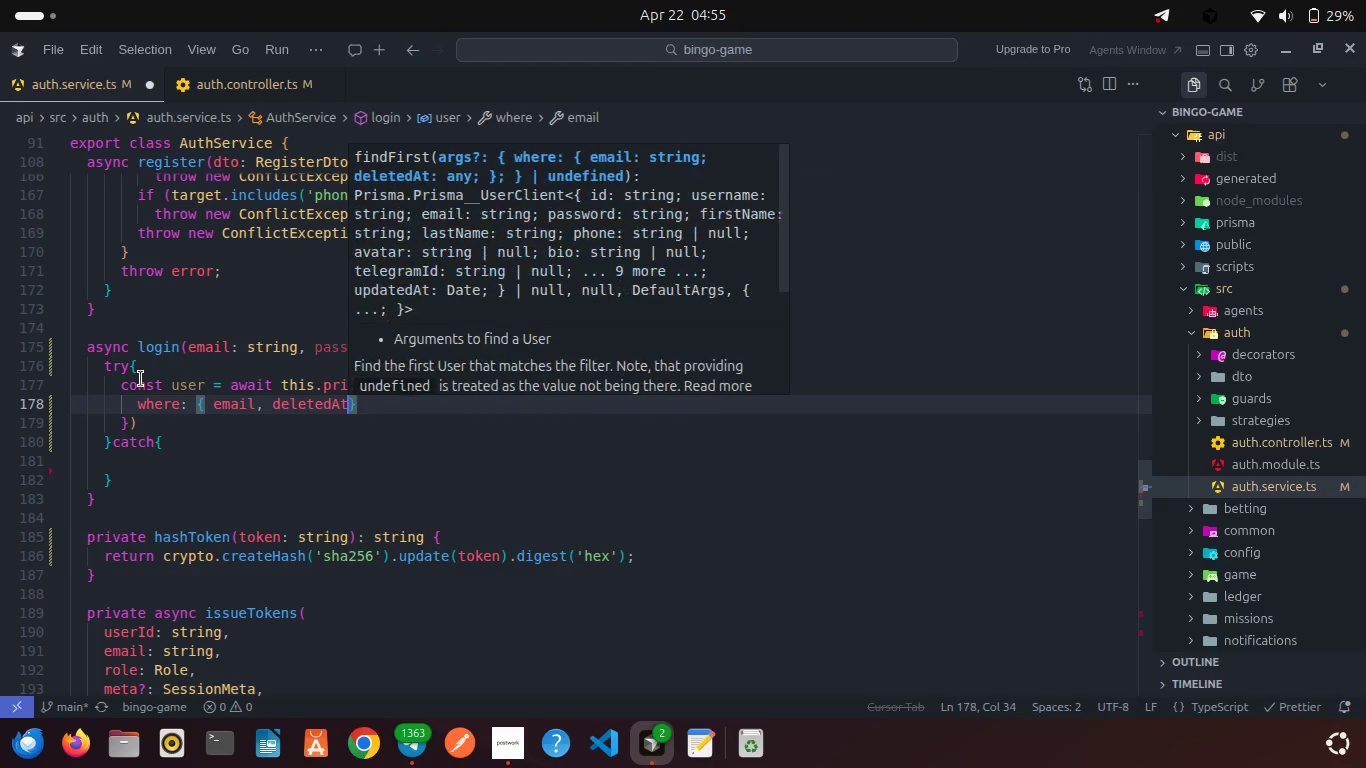 
type(: null )
 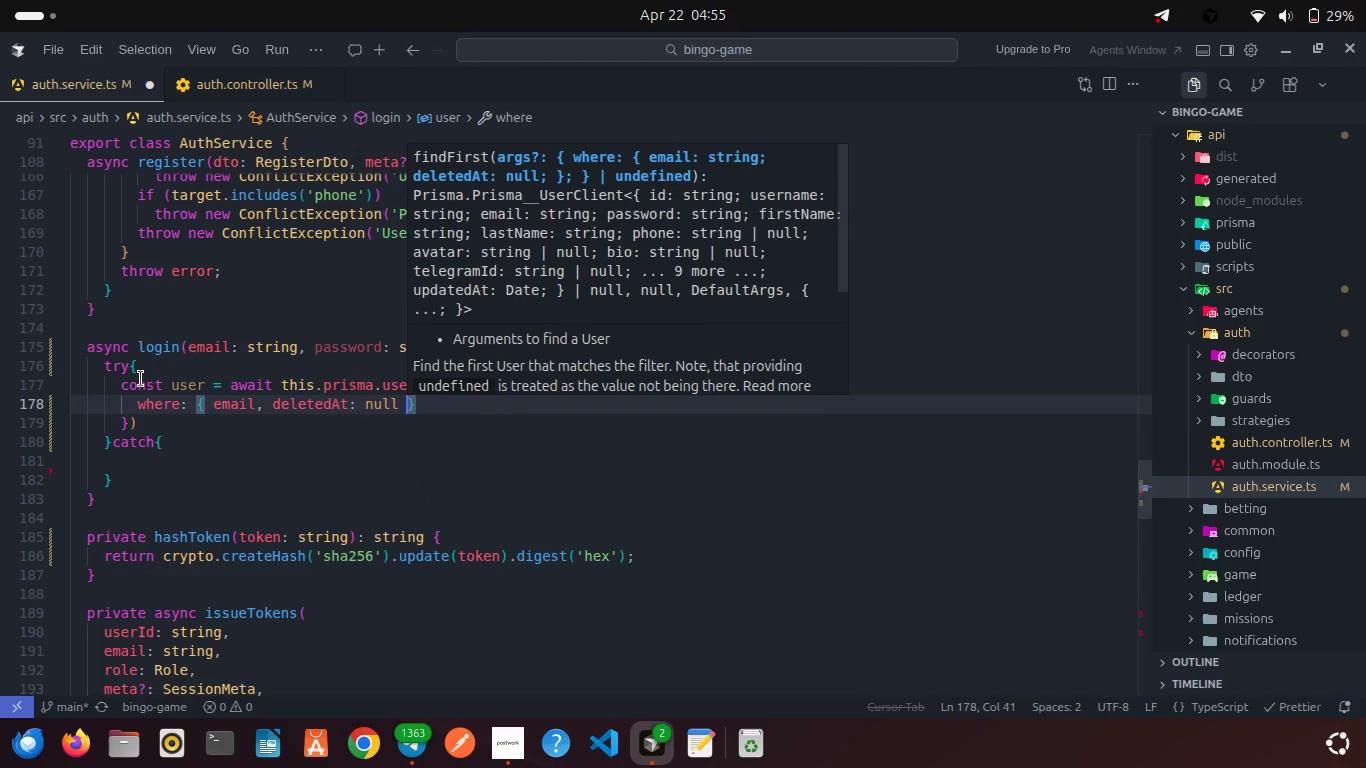 
key(ArrowRight)
 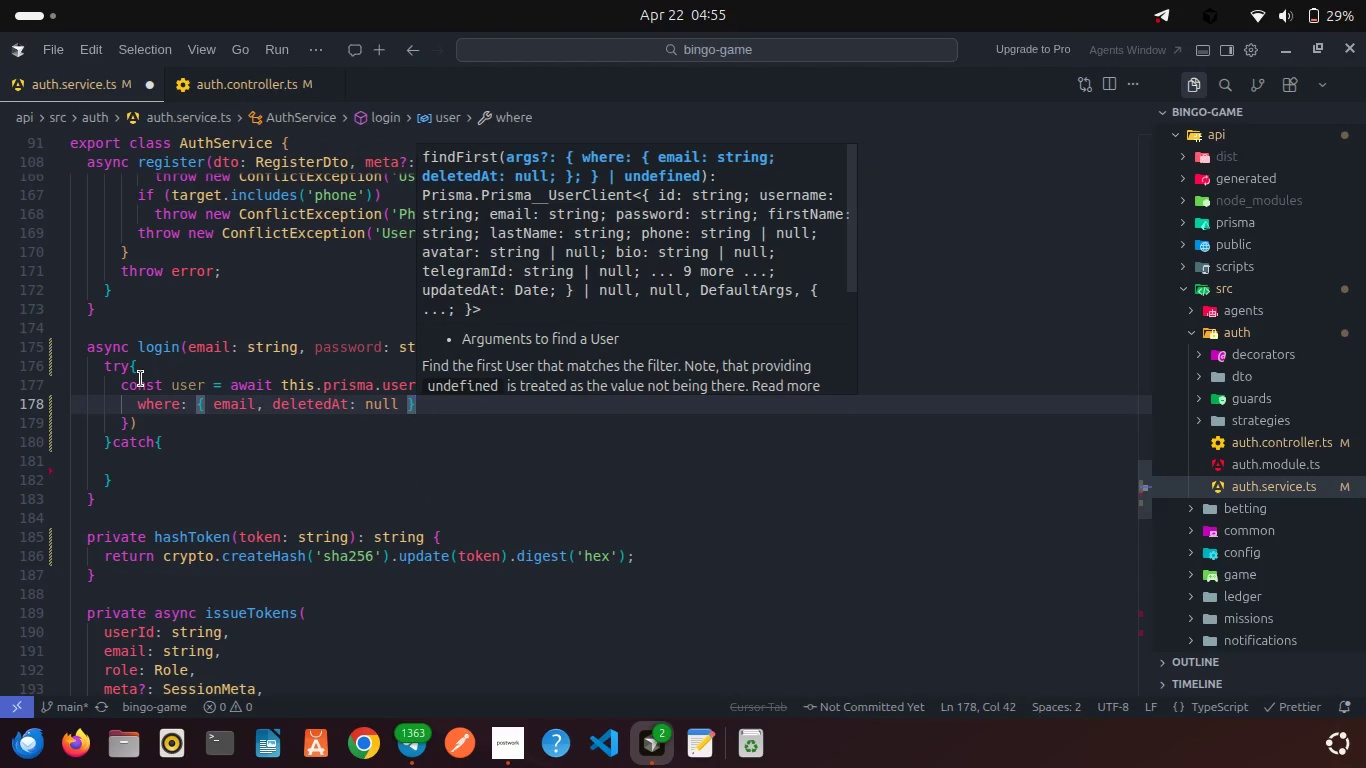 
key(Comma)
 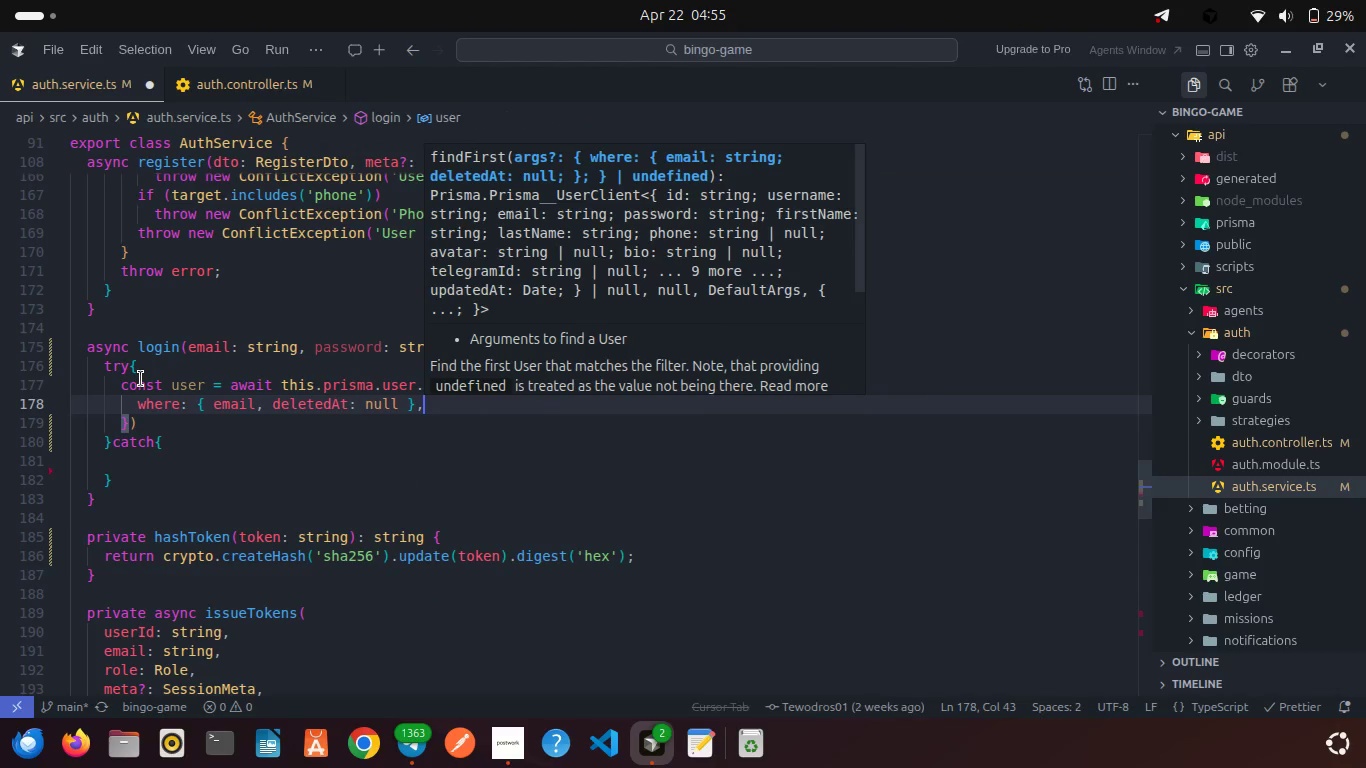 
key(Enter)
 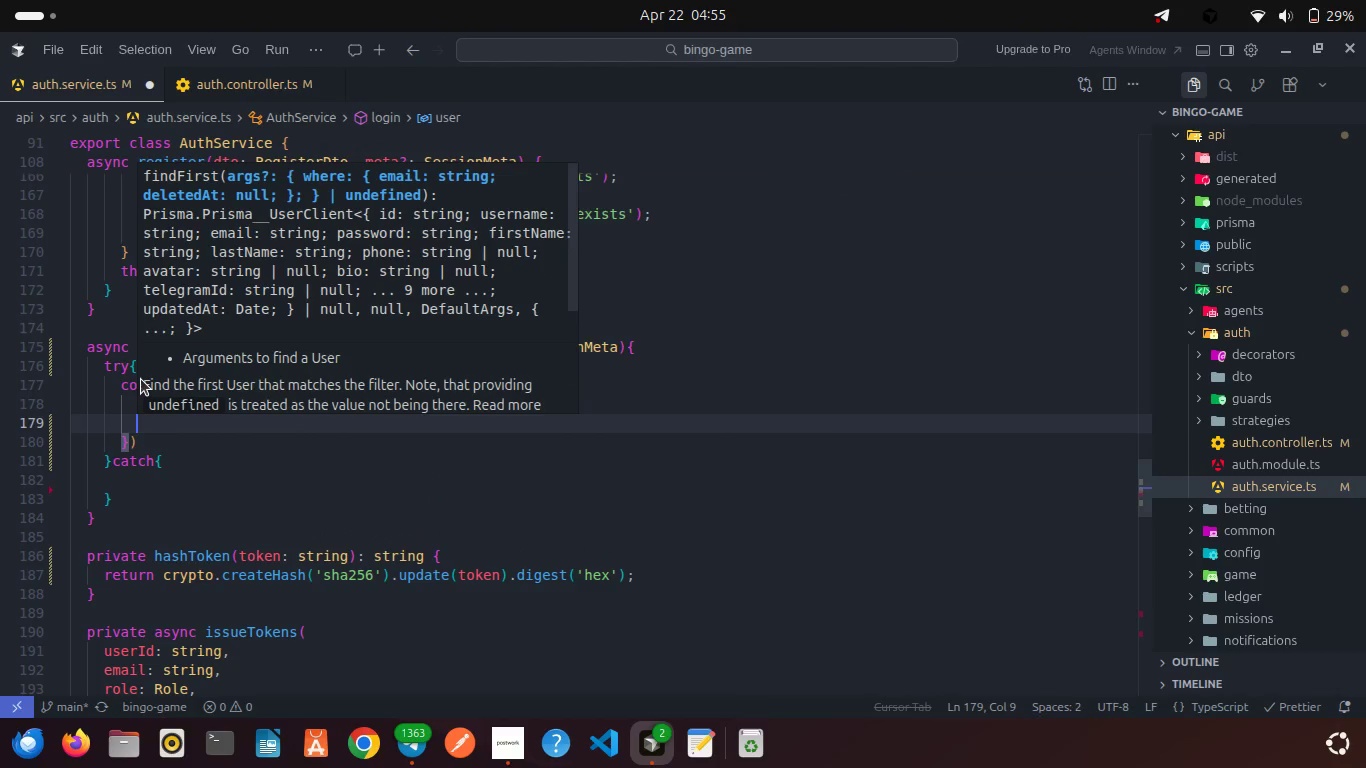 
type(sele)
 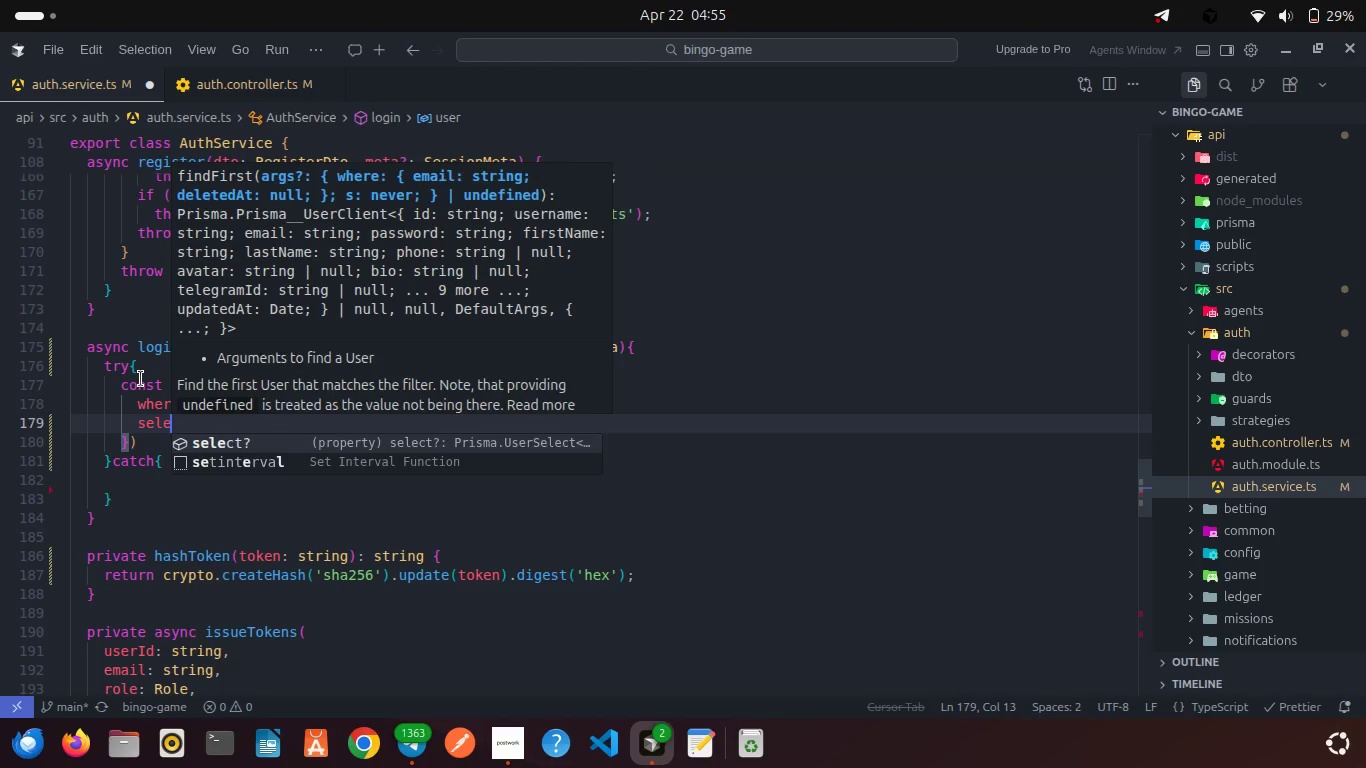 
key(Enter)
 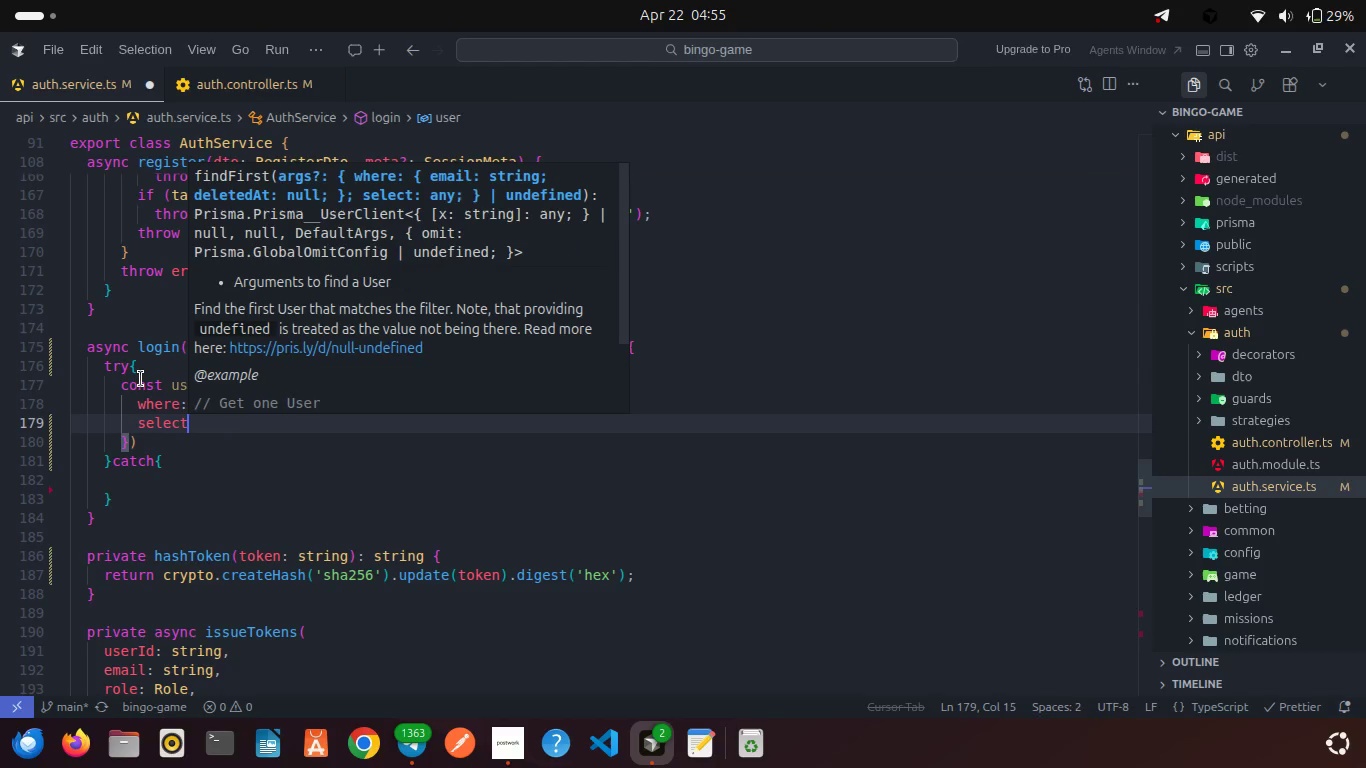 
type(: { ...us)
 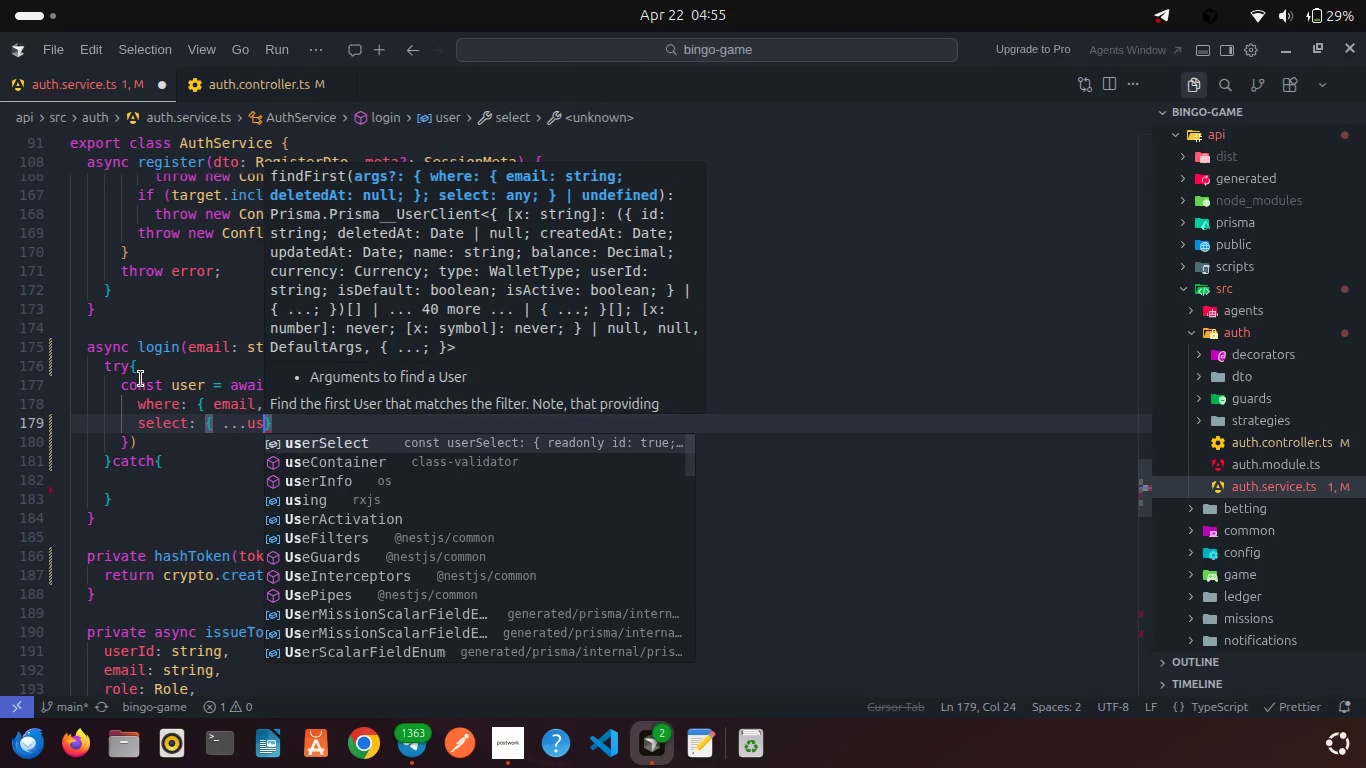 
key(Enter)
 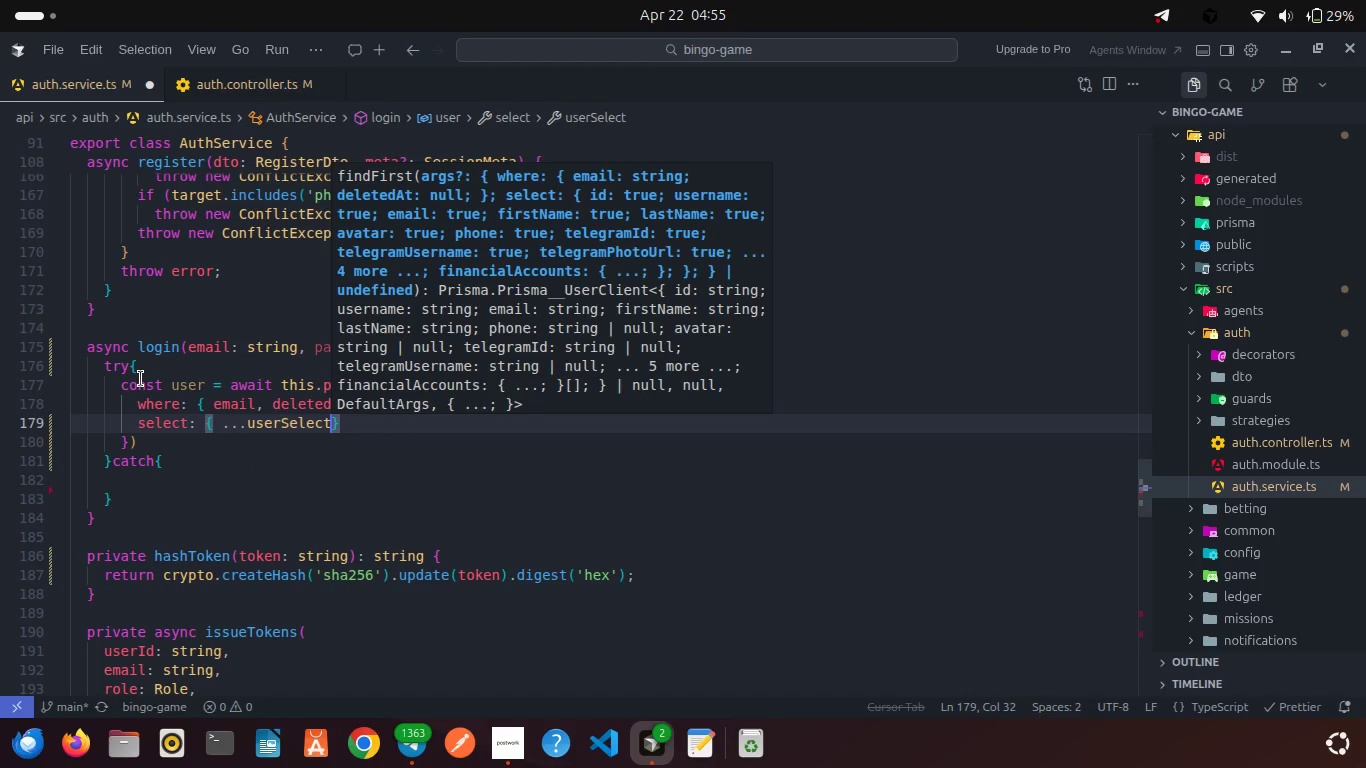 
type(, pas)
 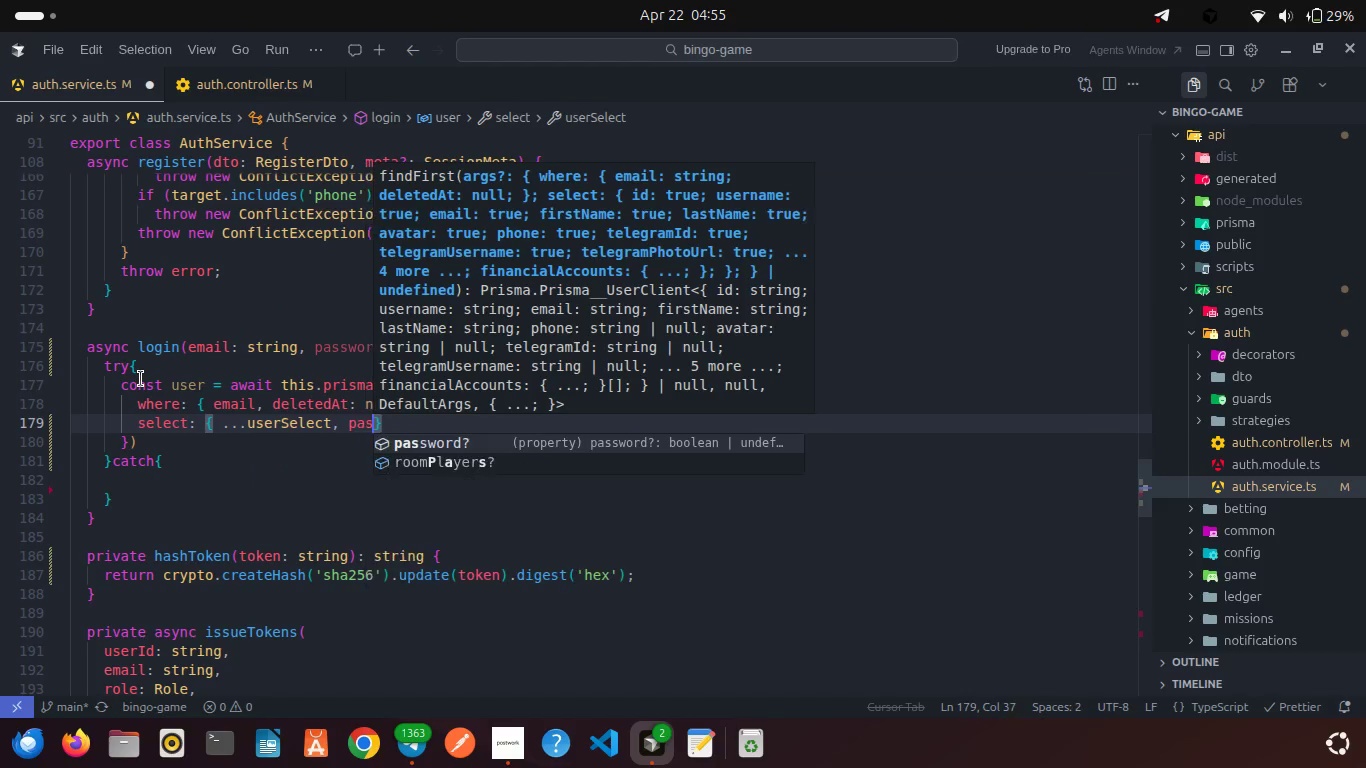 
key(Enter)
 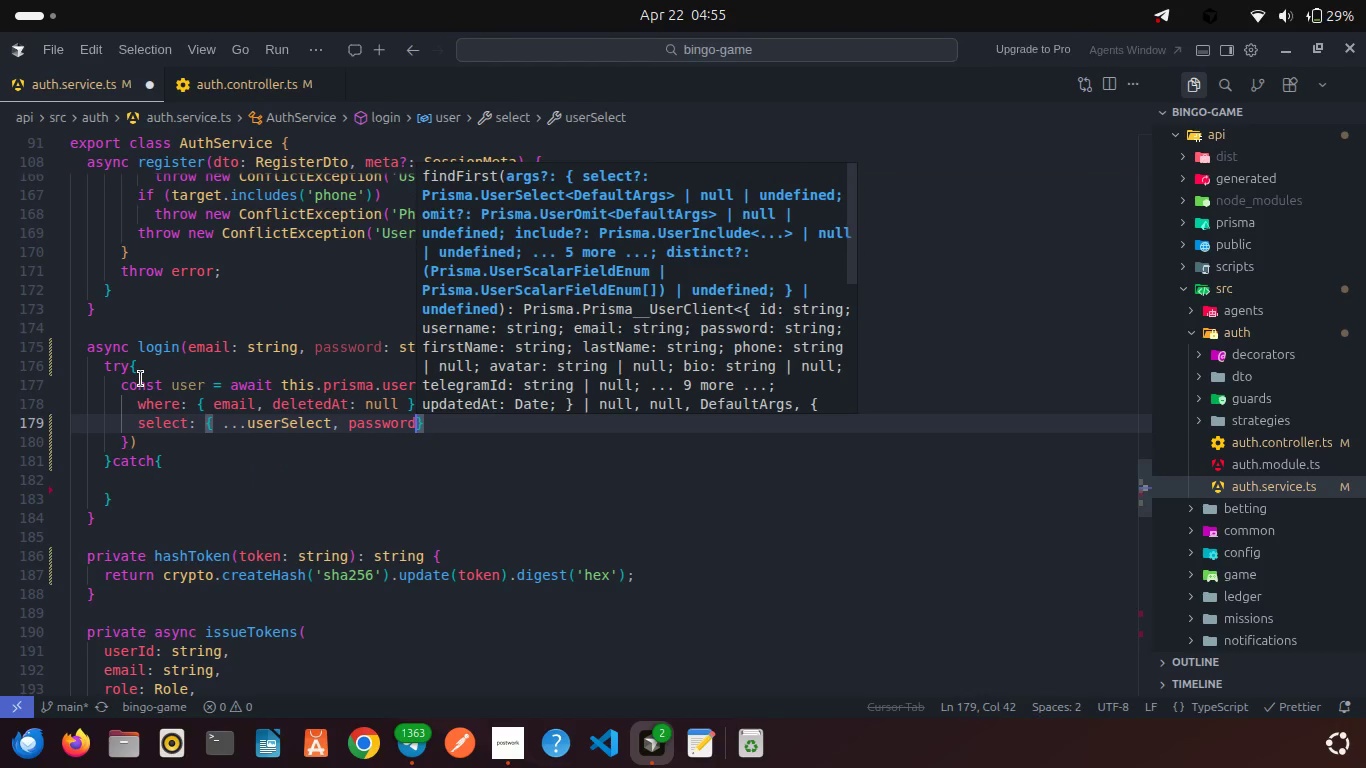 
type(: true)
 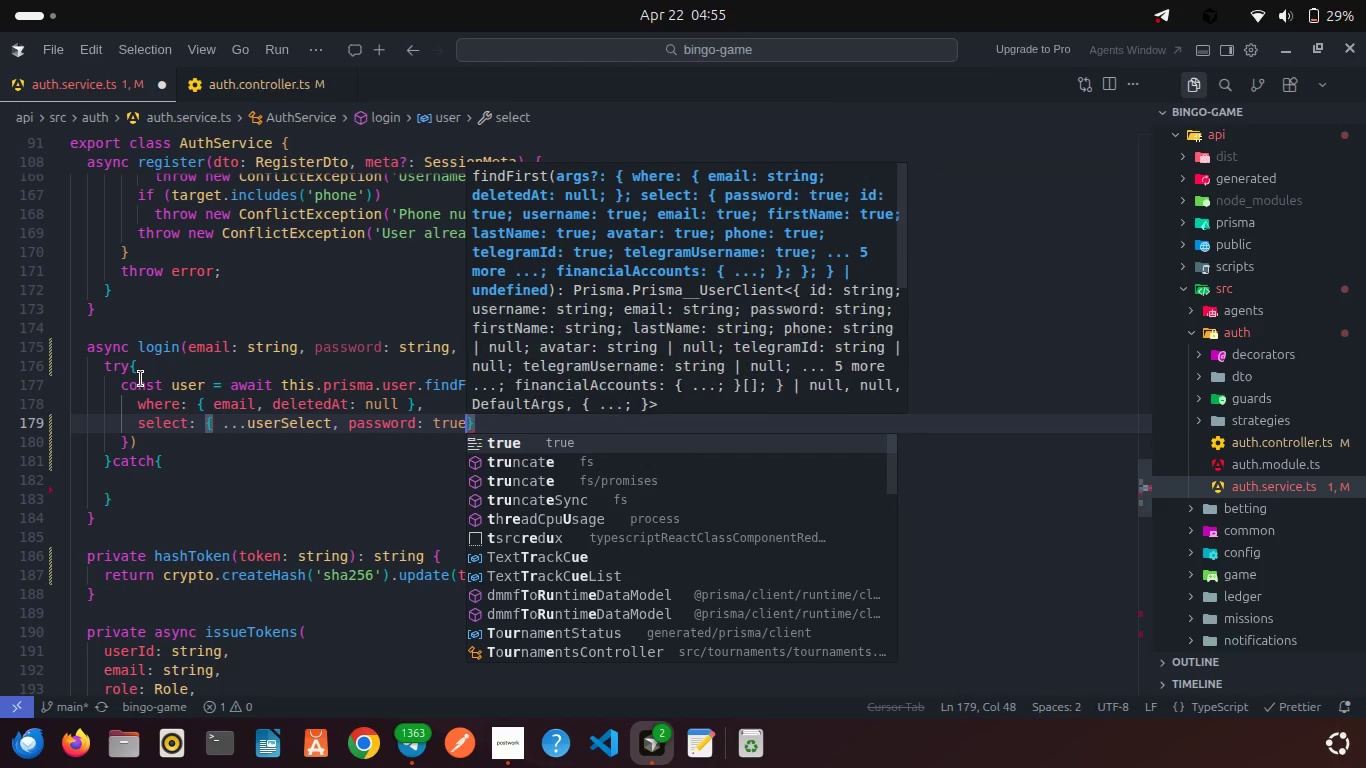 
key(Enter)
 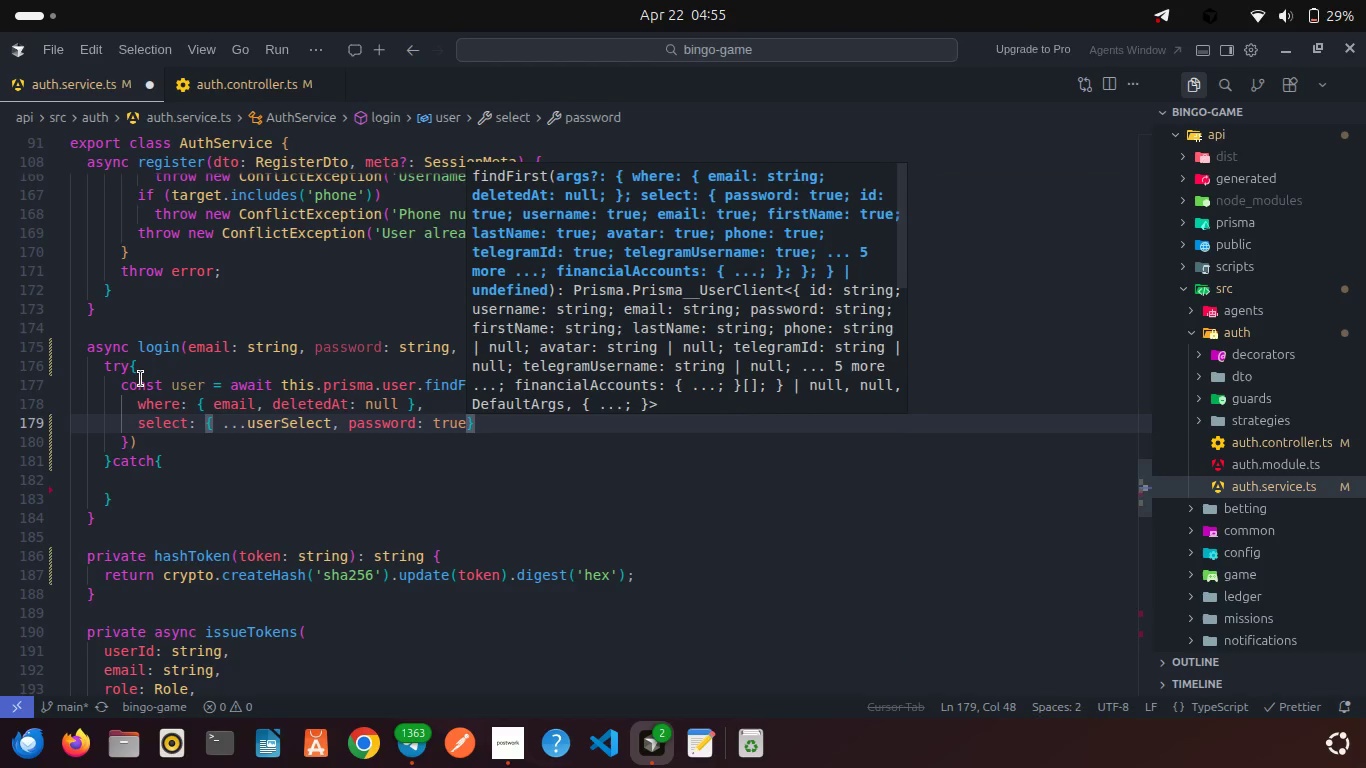 
key(Space)
 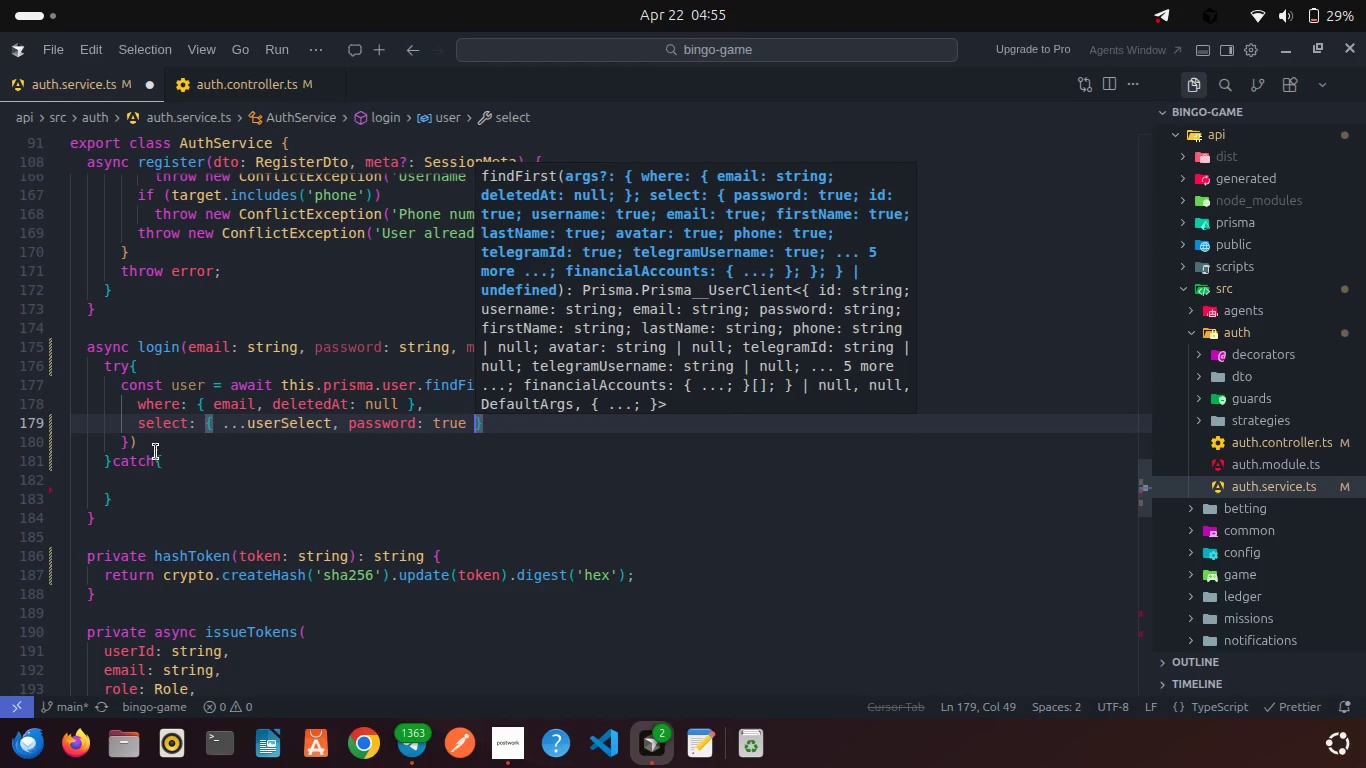 
left_click([155, 432])
 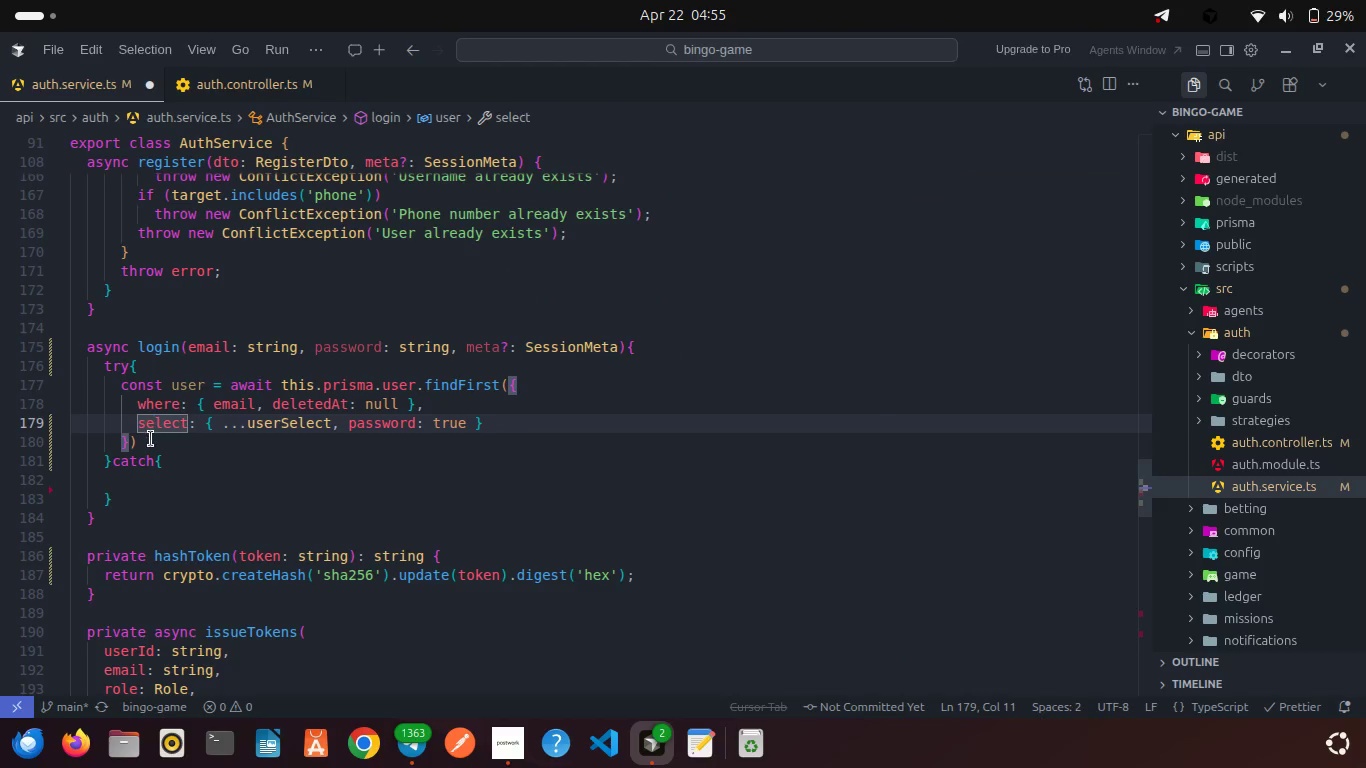 
left_click([151, 439])
 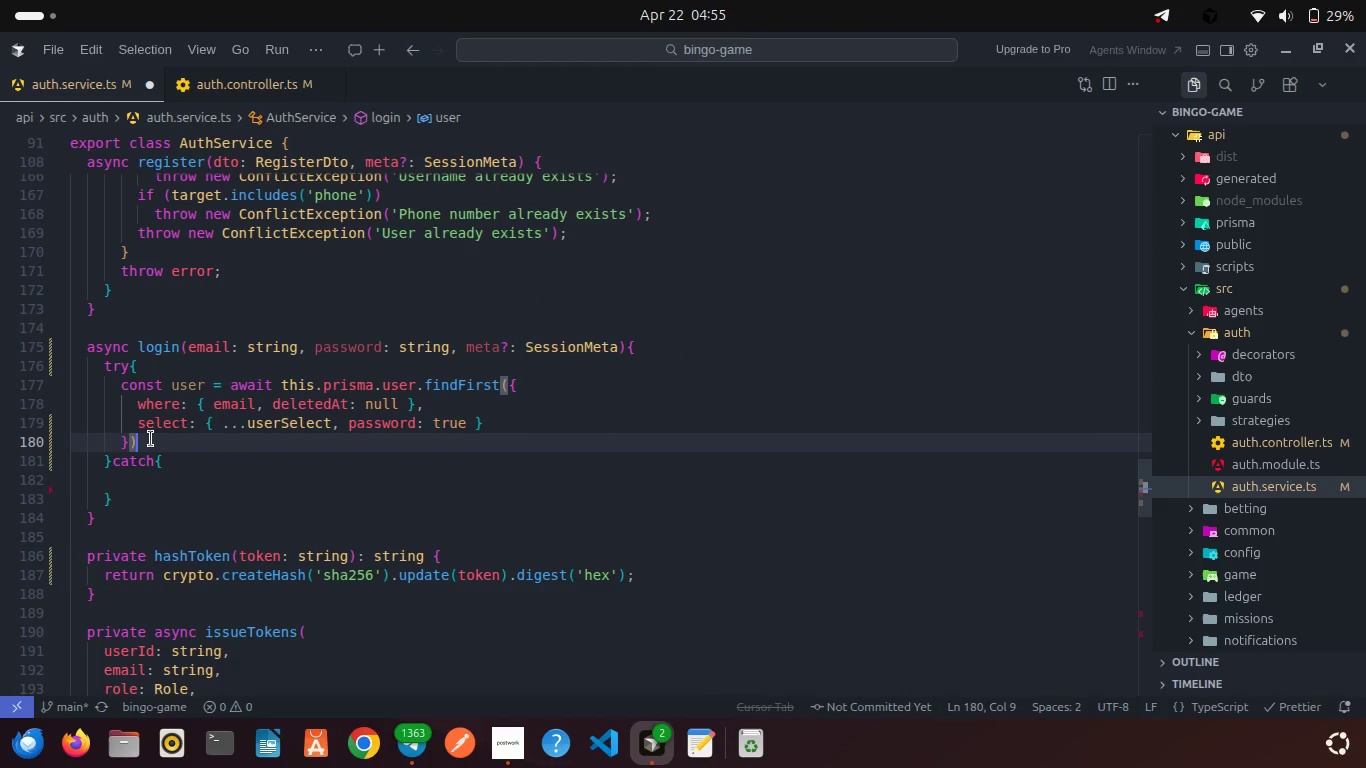 
key(Semicolon)
 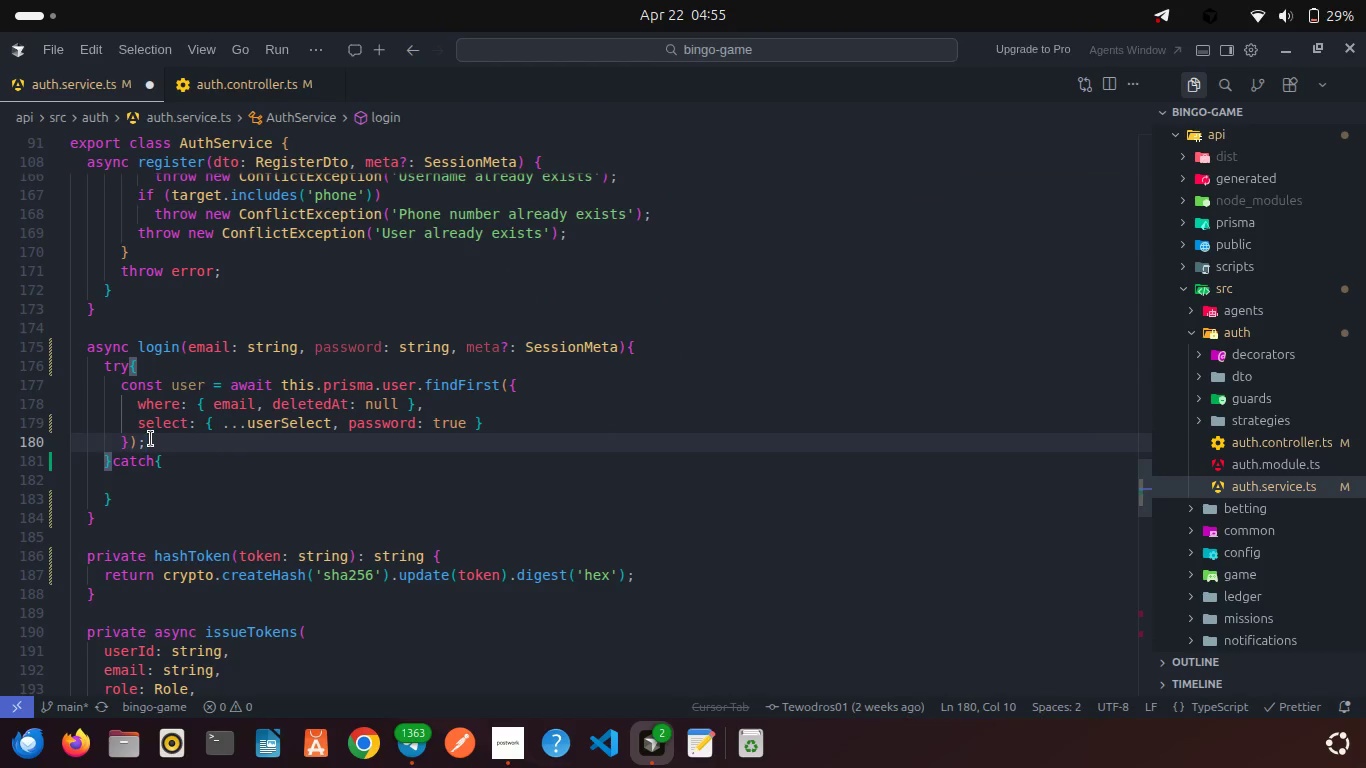 
key(Enter)
 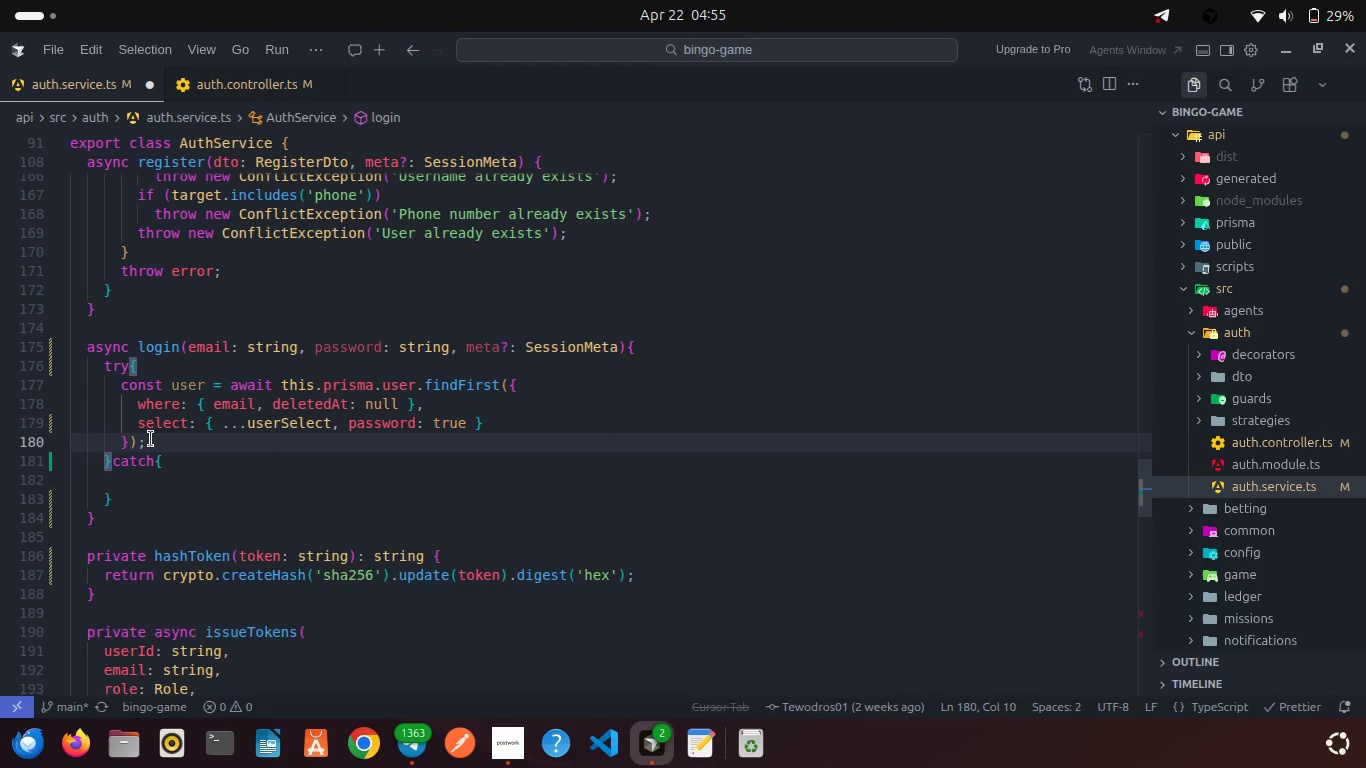 
key(Enter)
 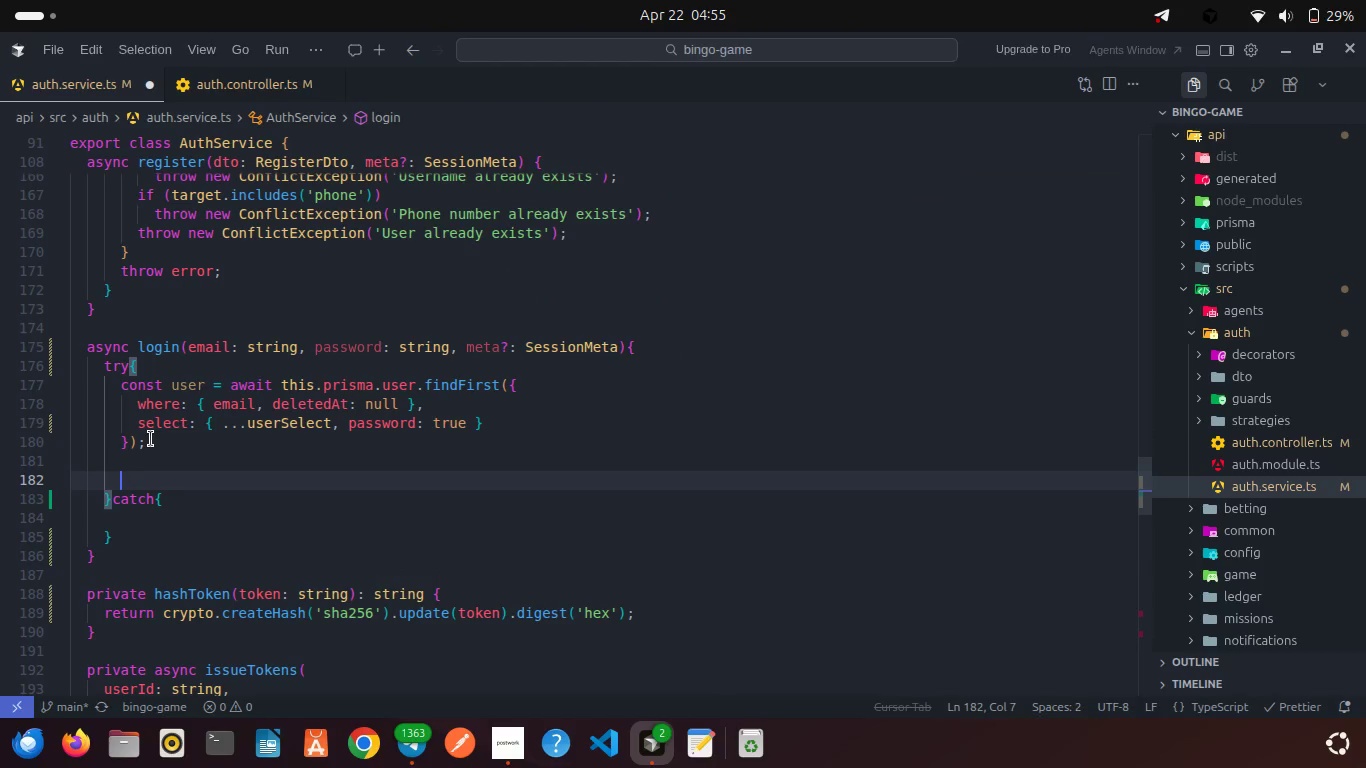 
type(const isMatch = aw)
 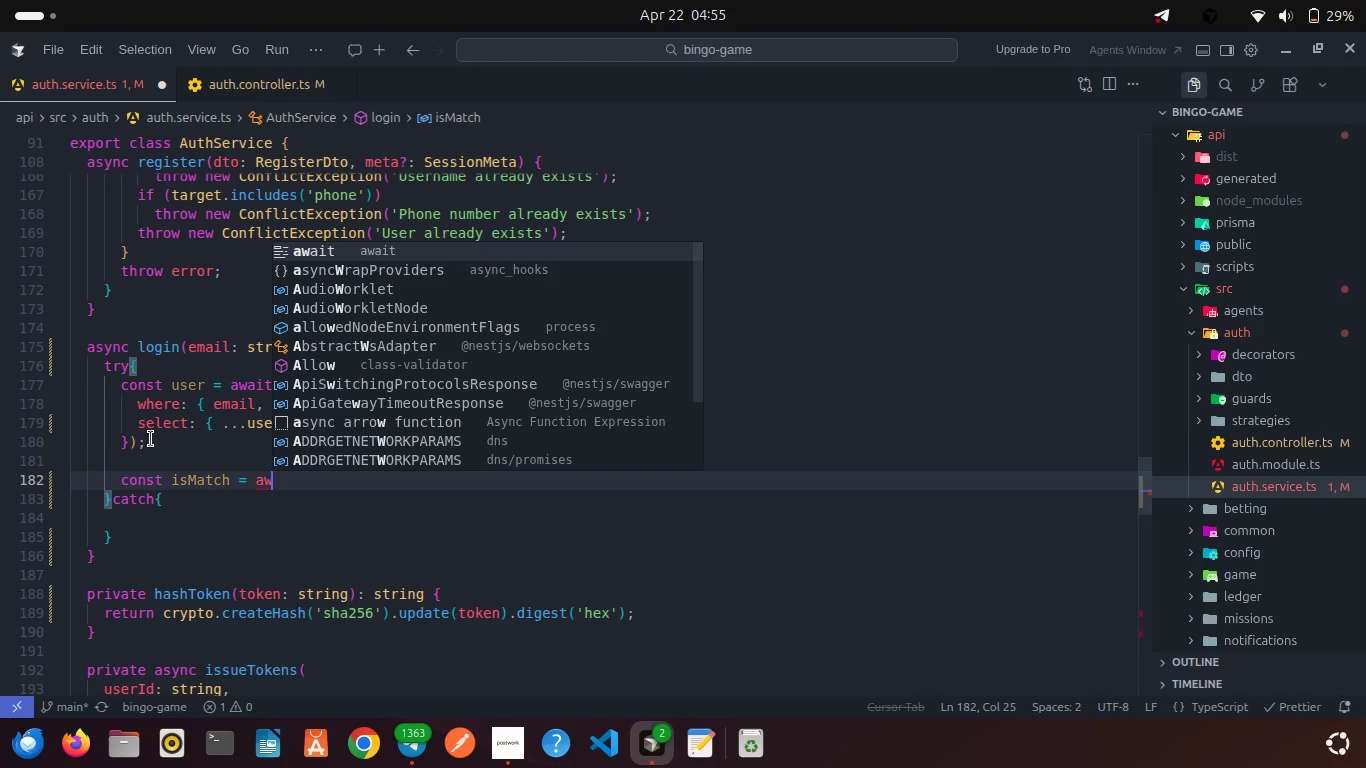 
key(Enter)
 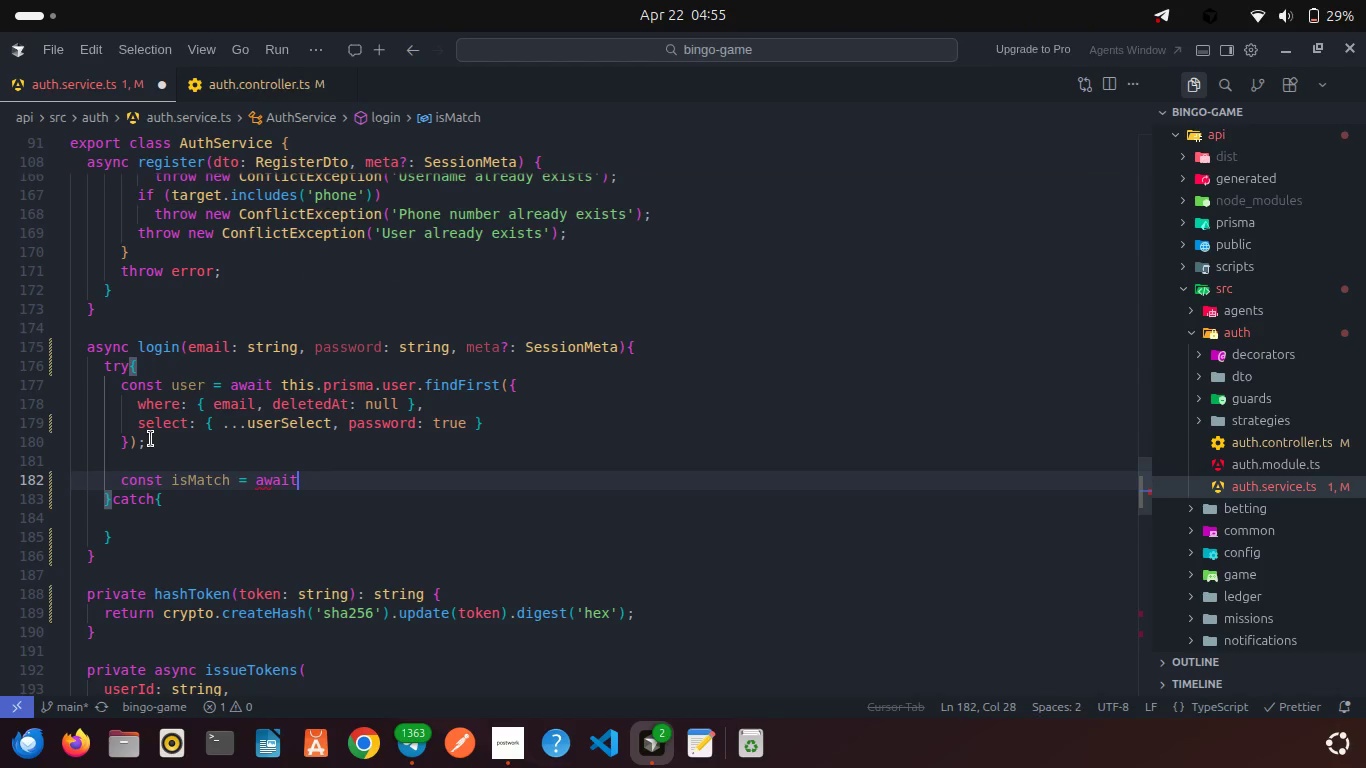 
key(Space)
 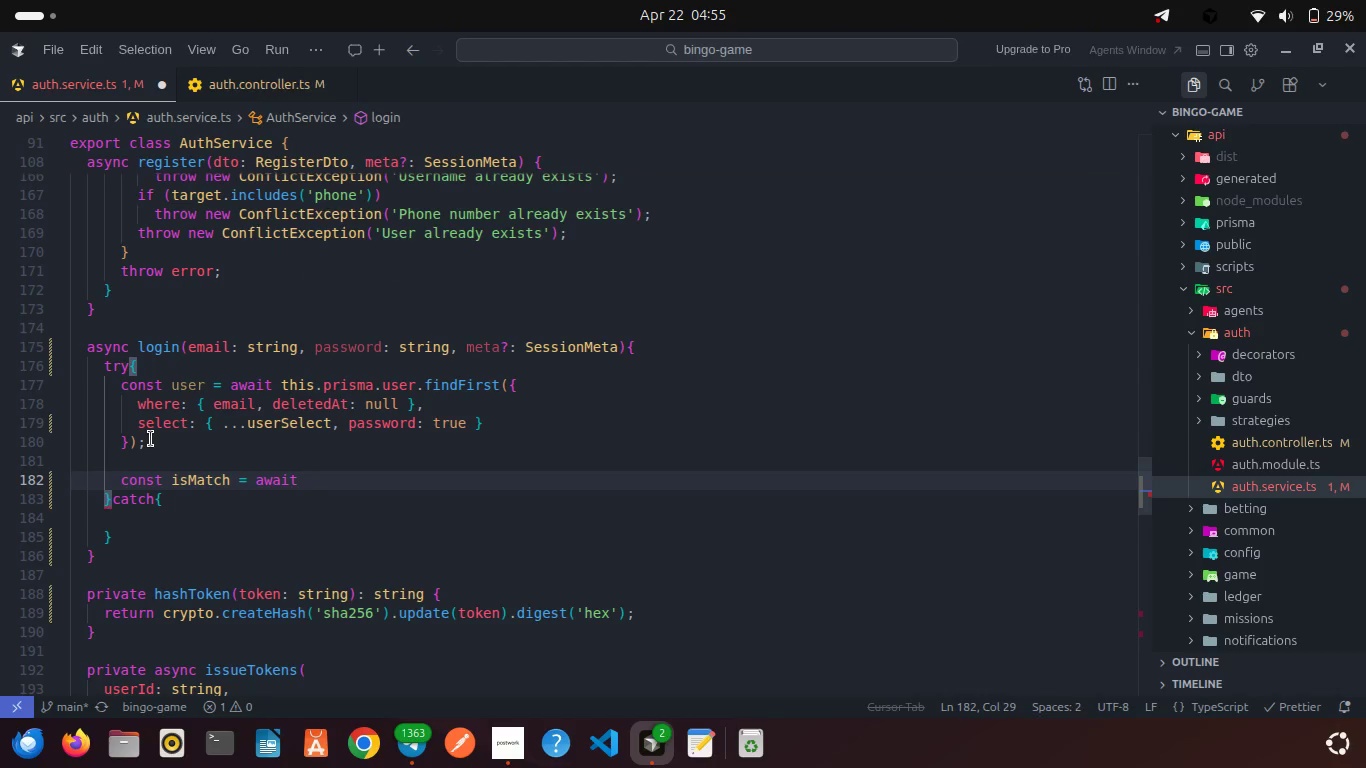 
key(B)
 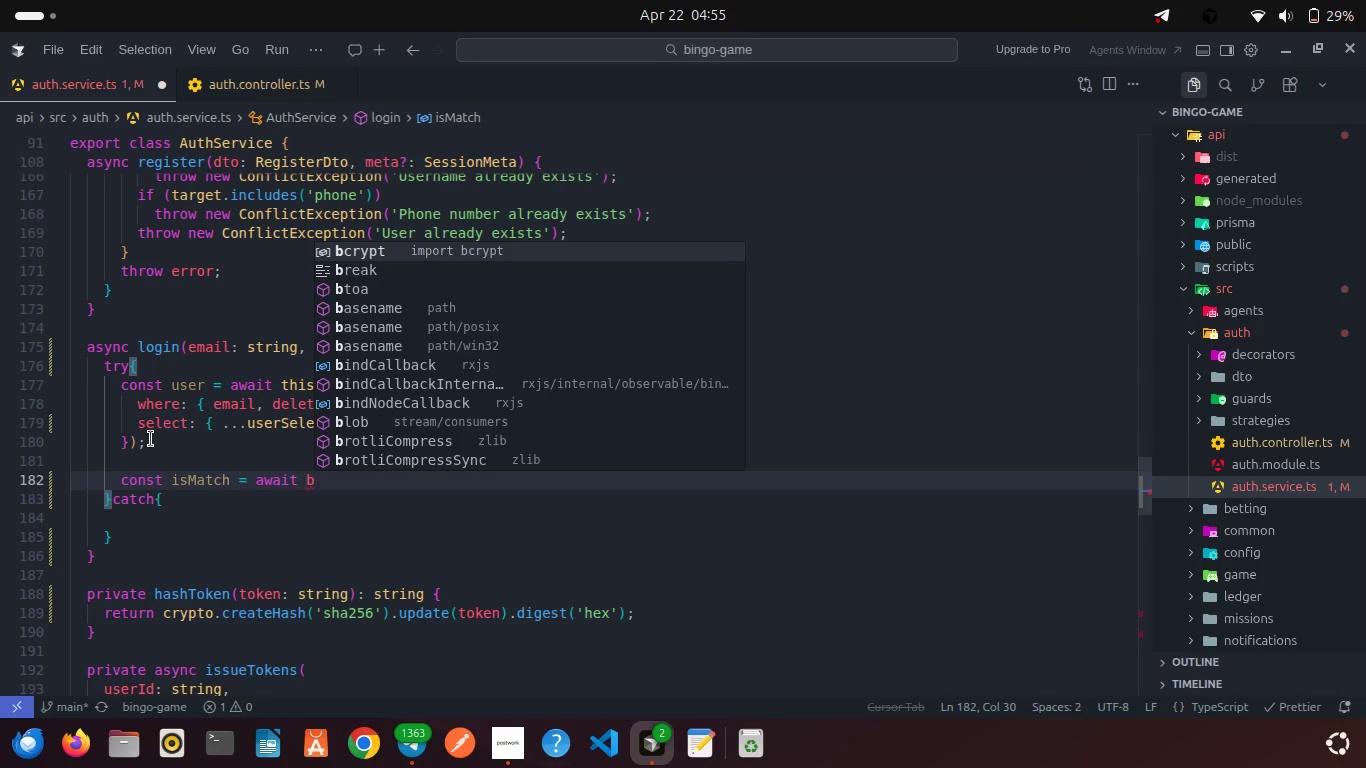 
key(Enter)
 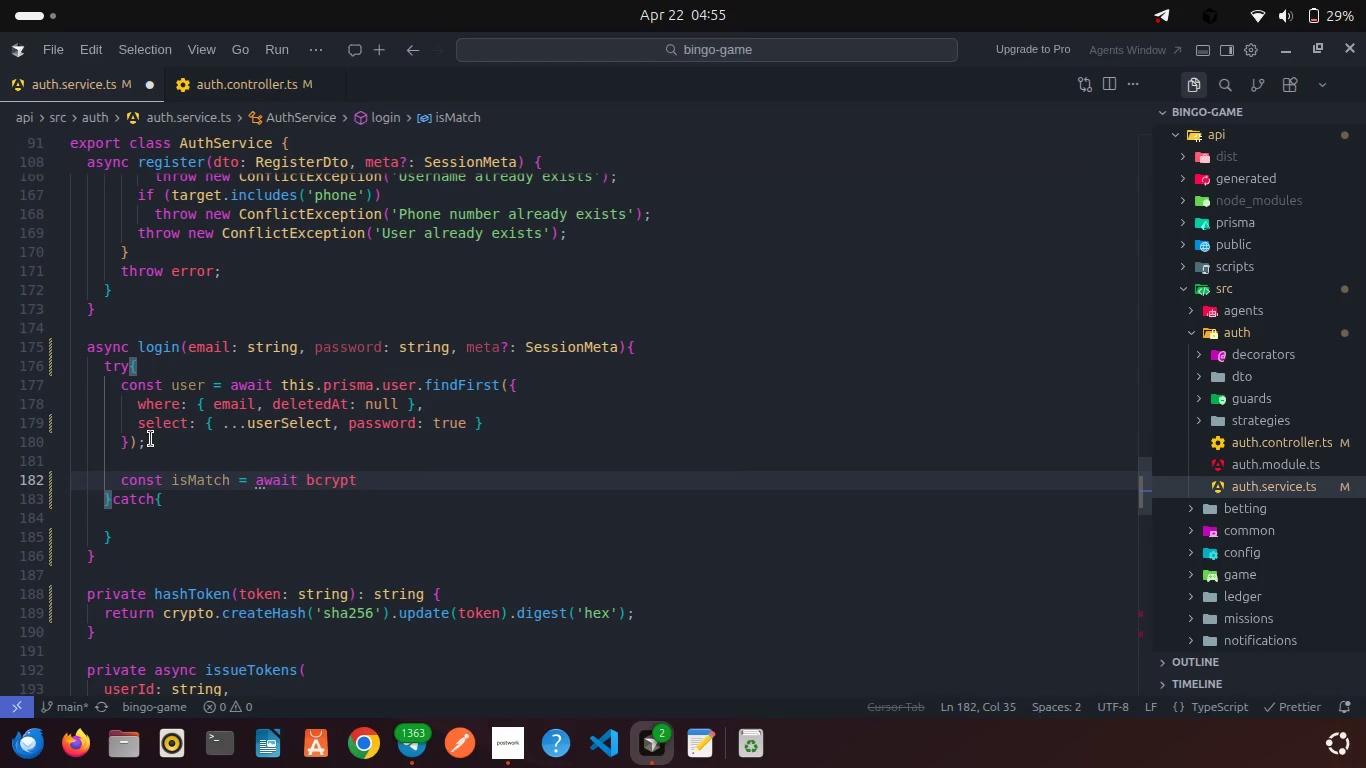 
type(.co)
 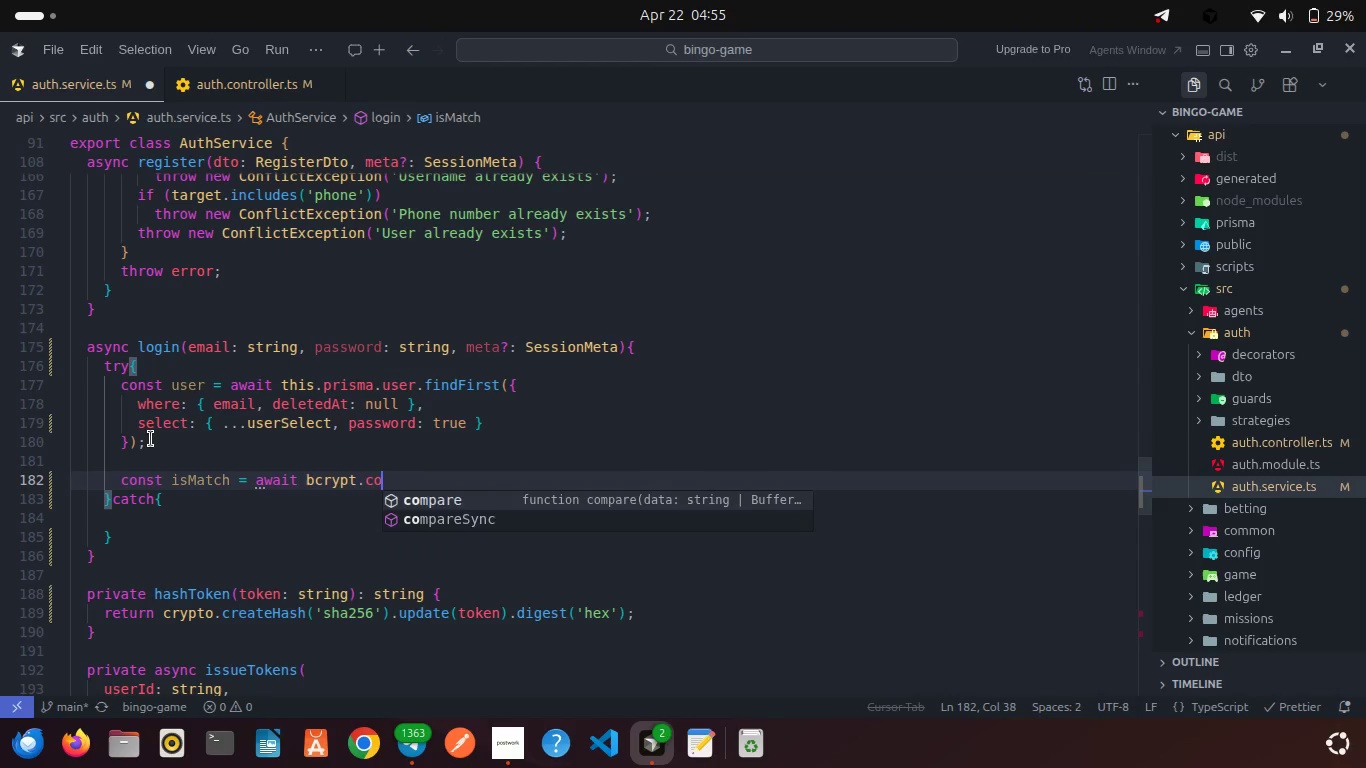 
key(Enter)
 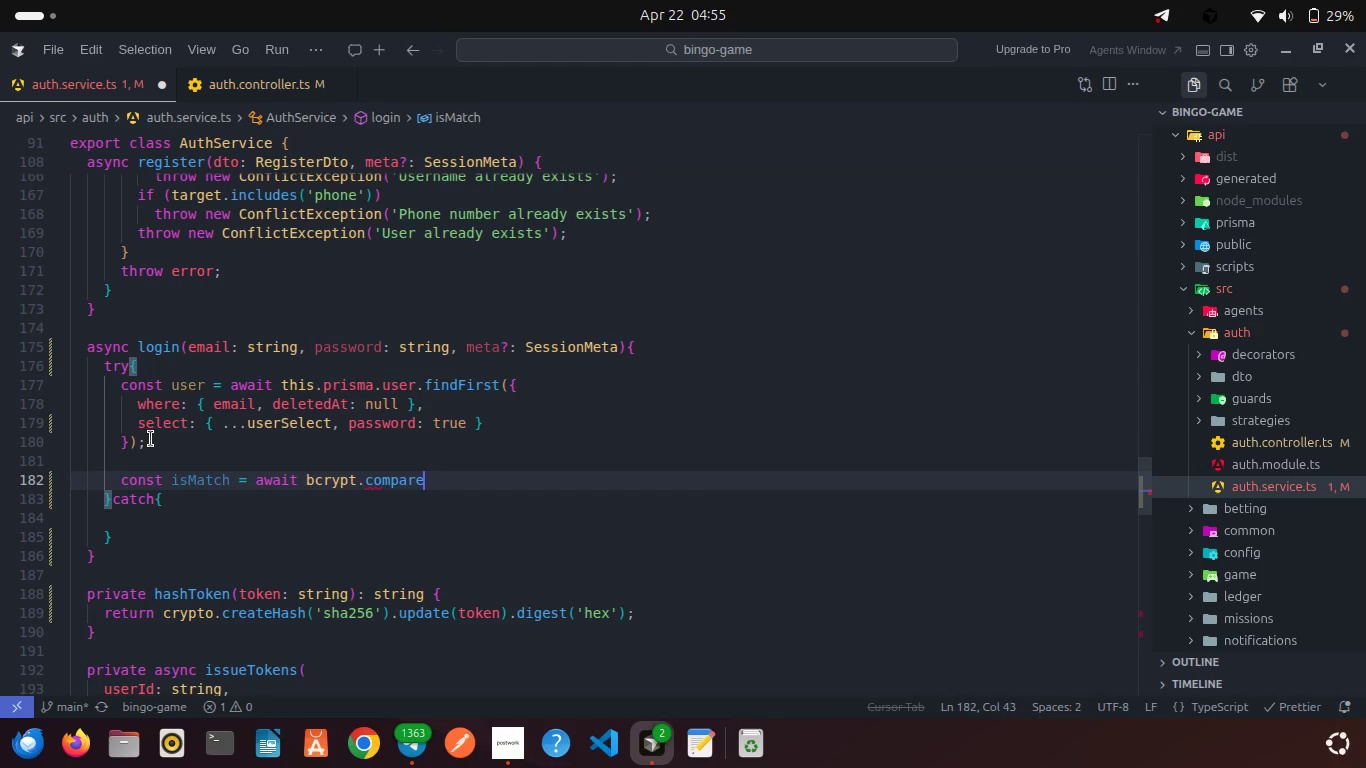 
key(Shift+9)
 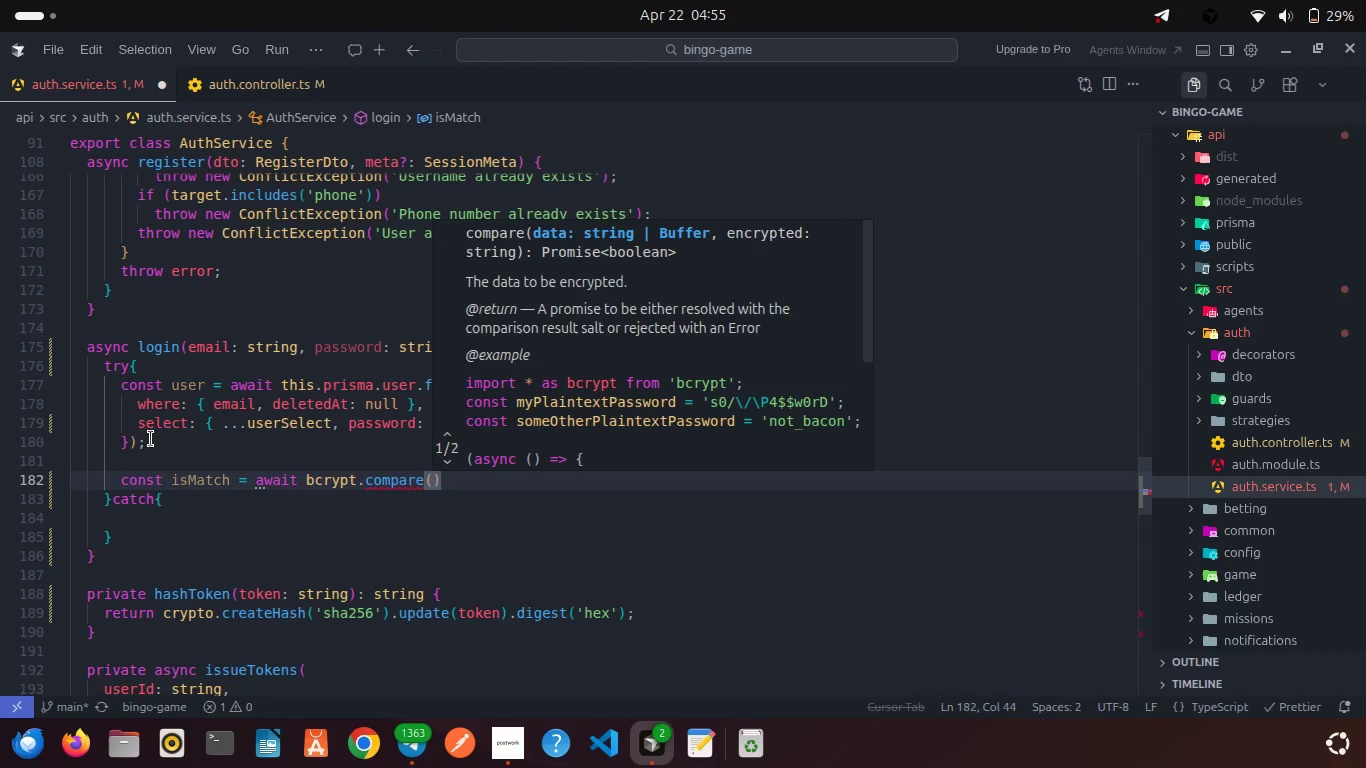 
key(Enter)
 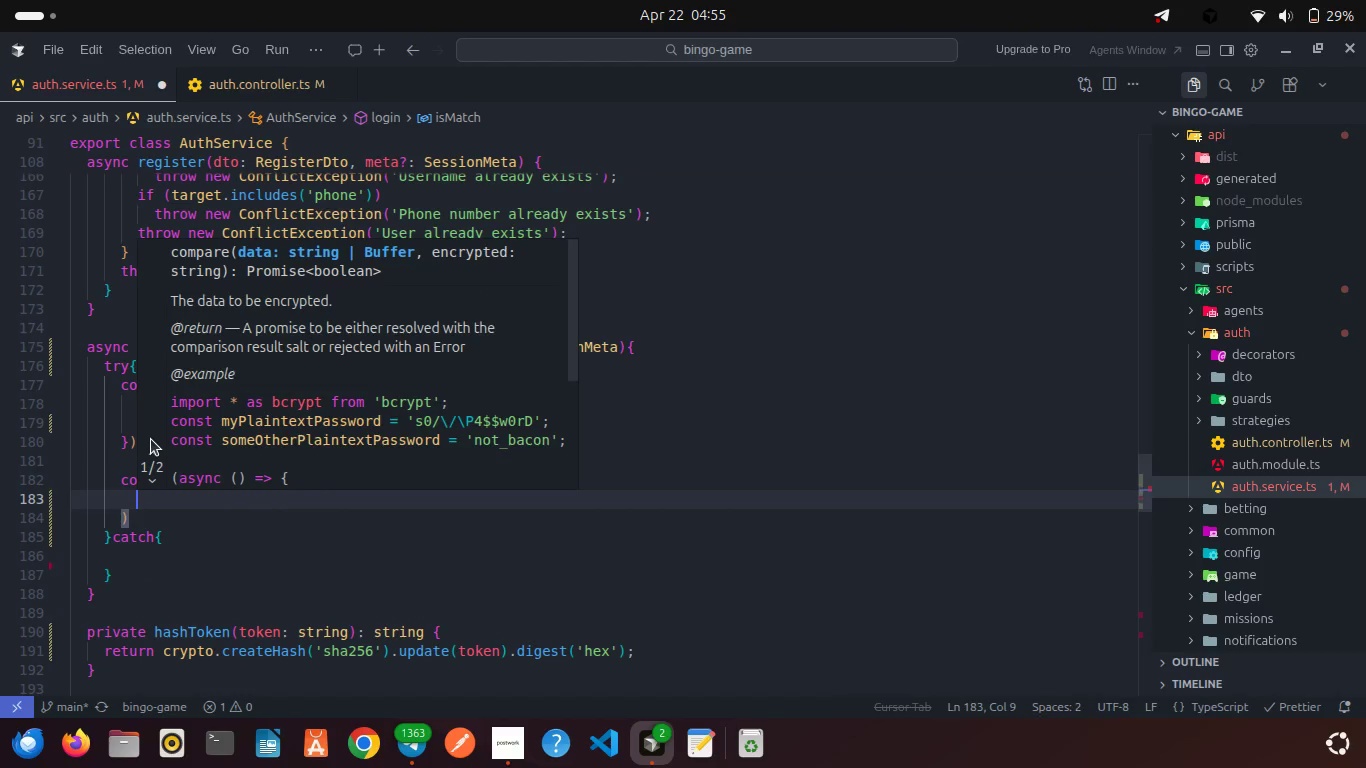 
type(pas)
 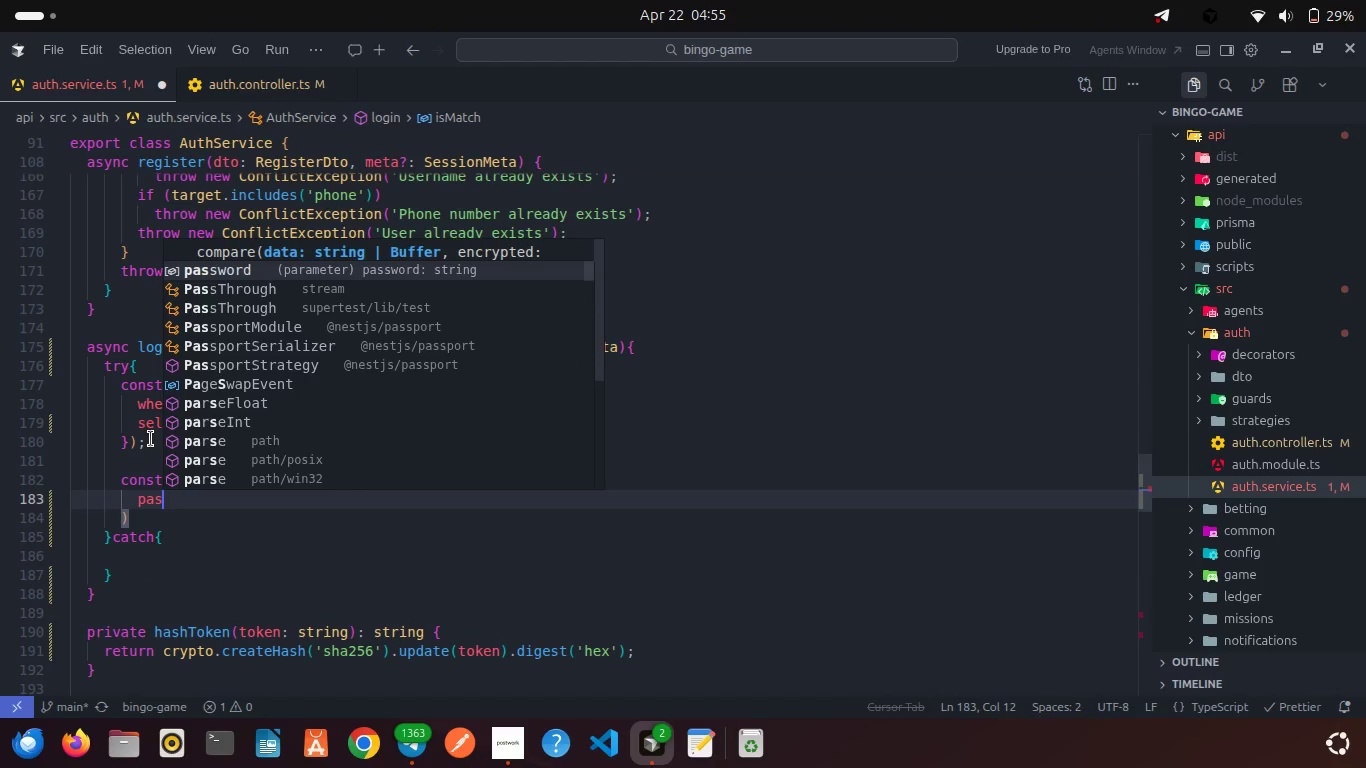 
key(Enter)
 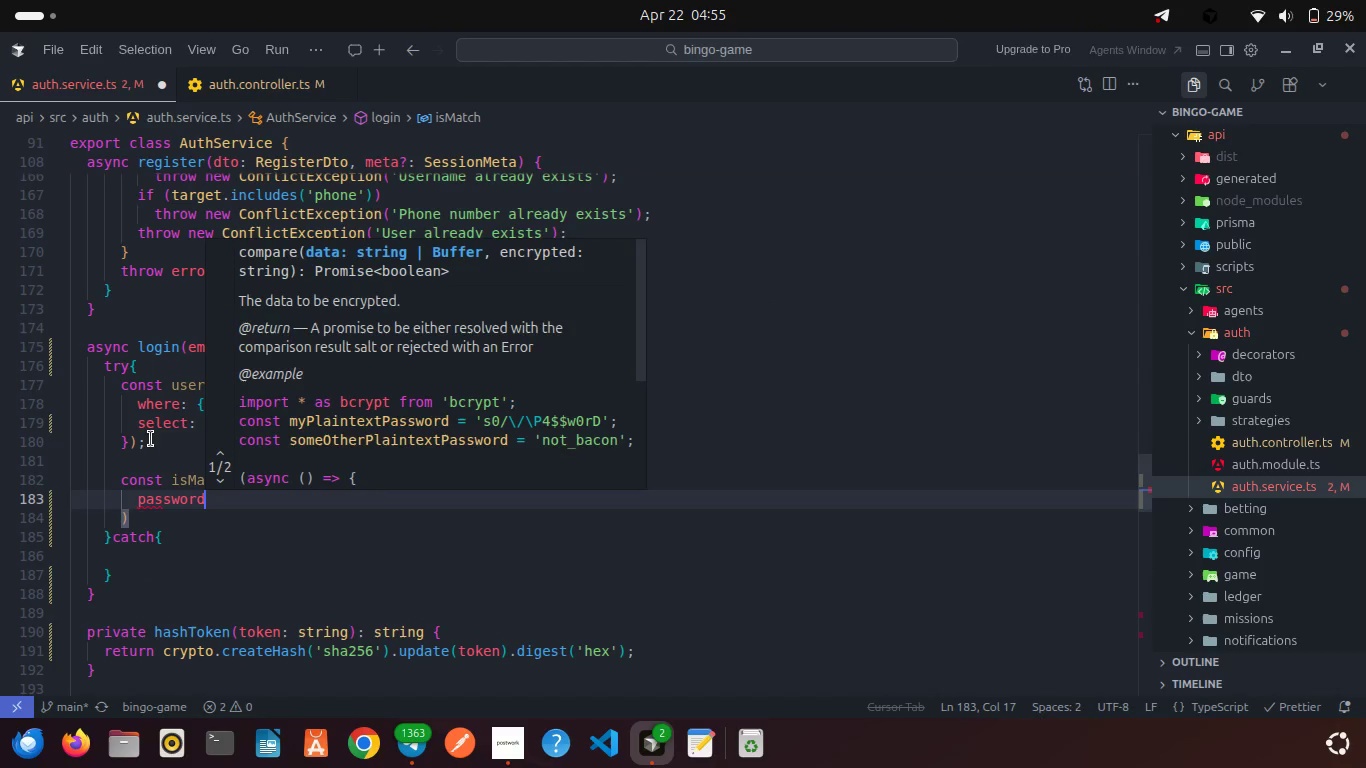 
key(Comma)
 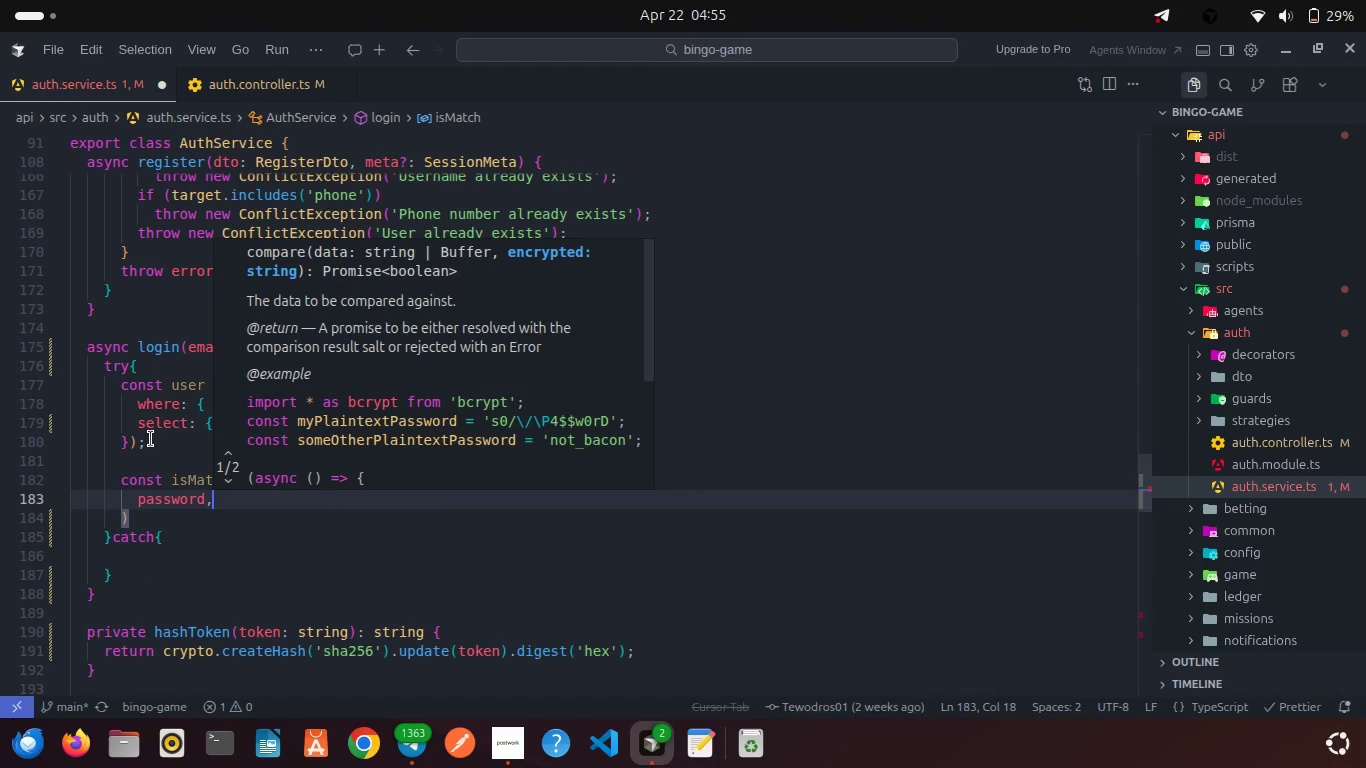 
key(Enter)
 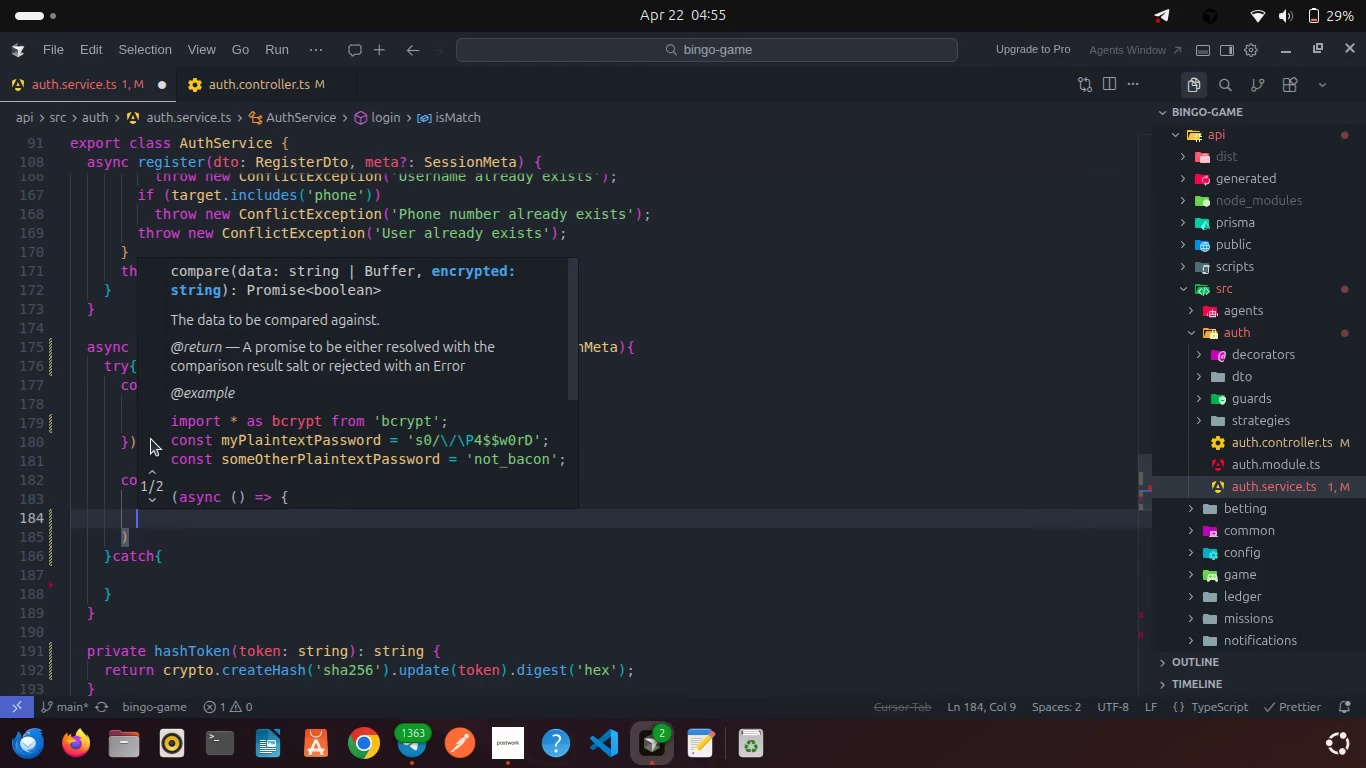 
type(user)
 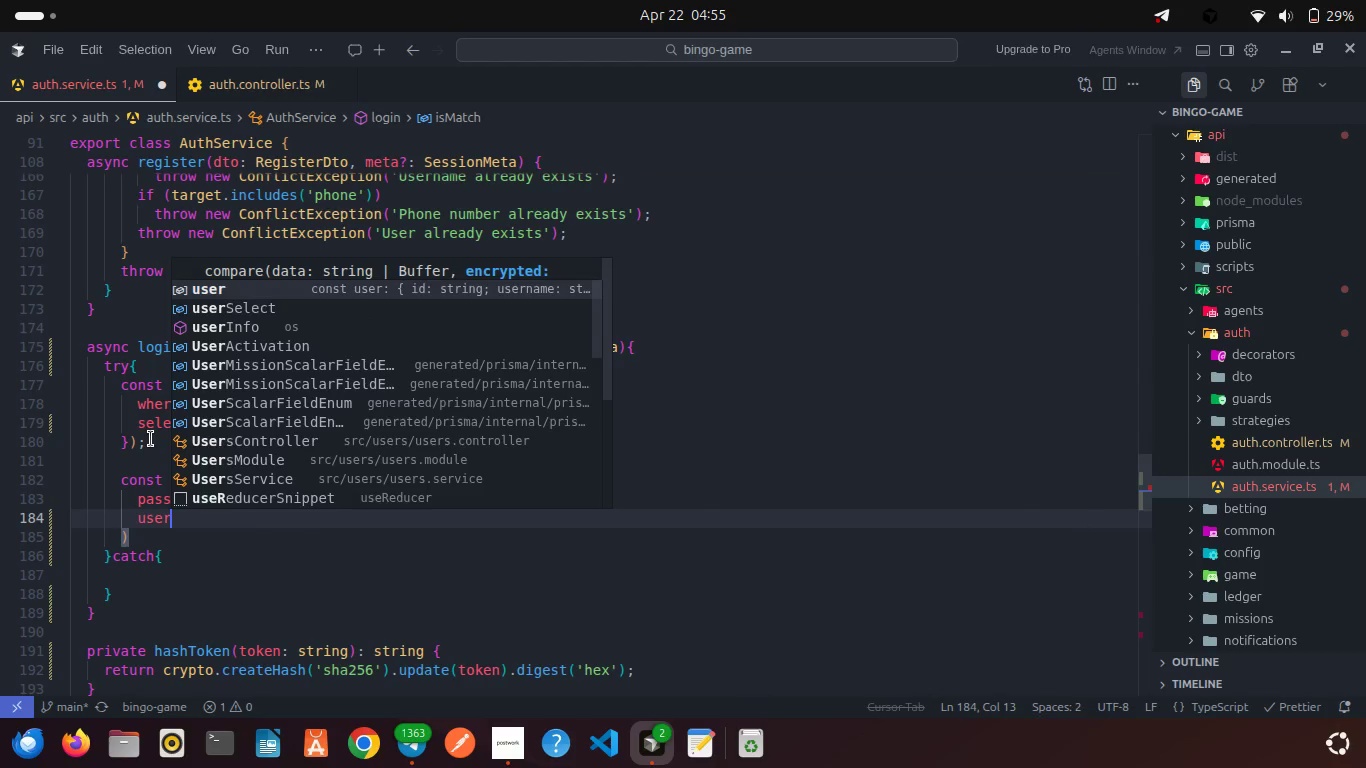 
key(Enter)
 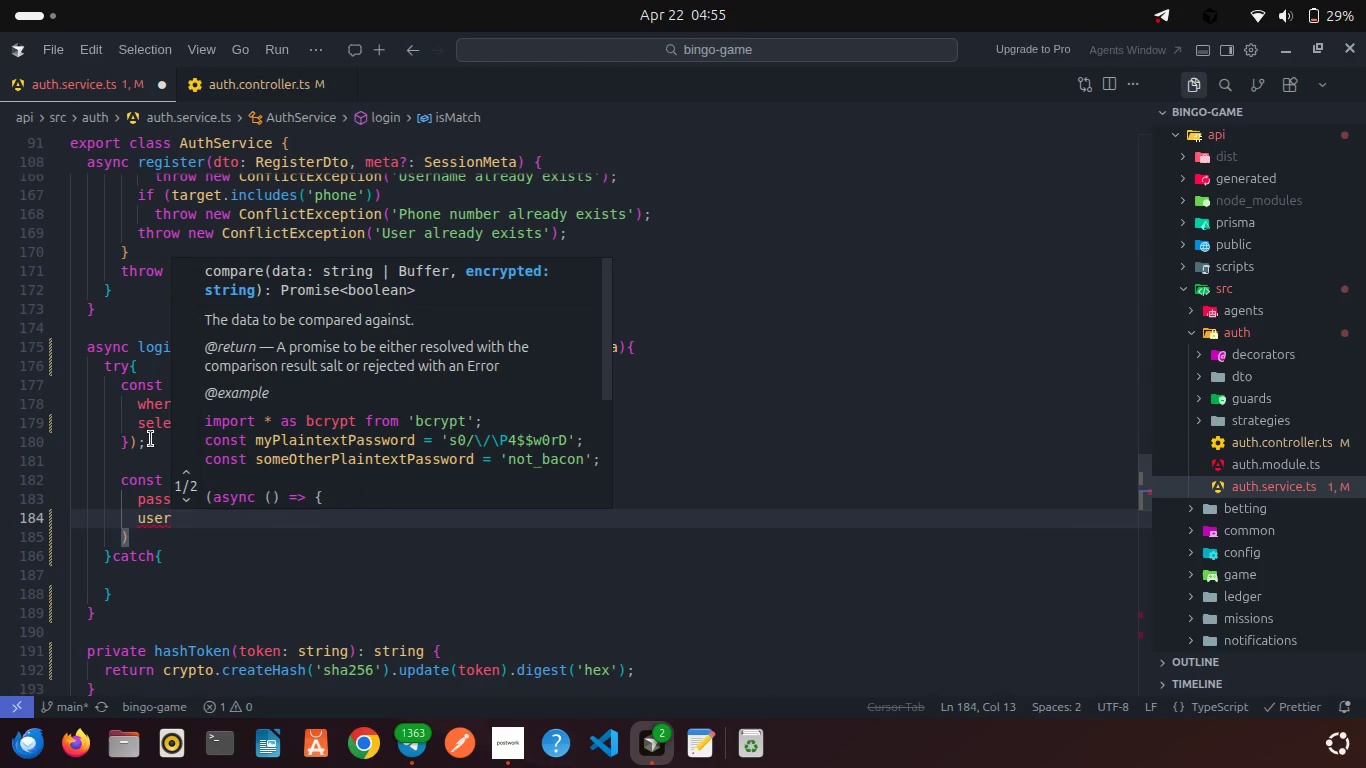 
type(?>pa)
key(Backspace)
key(Backspace)
key(Backspace)
type(.pa)
 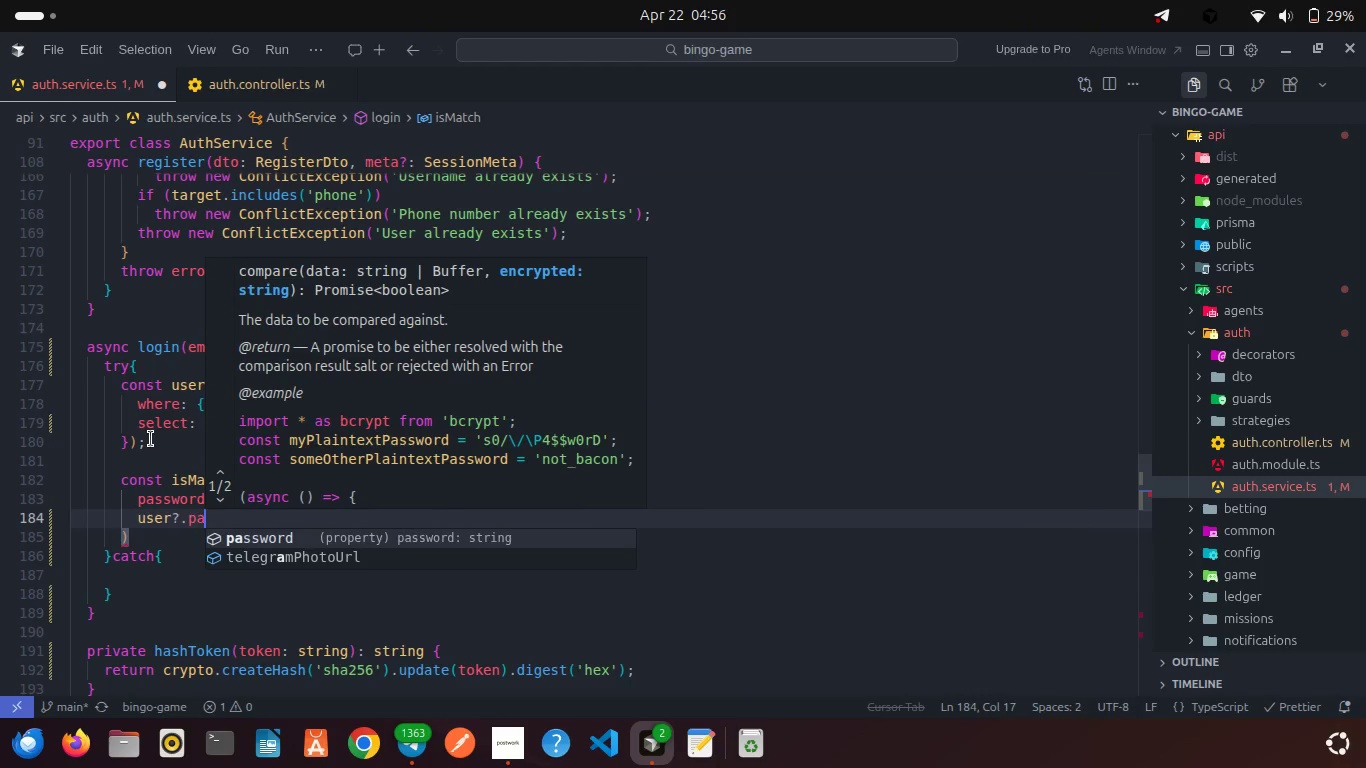 
key(Enter)
 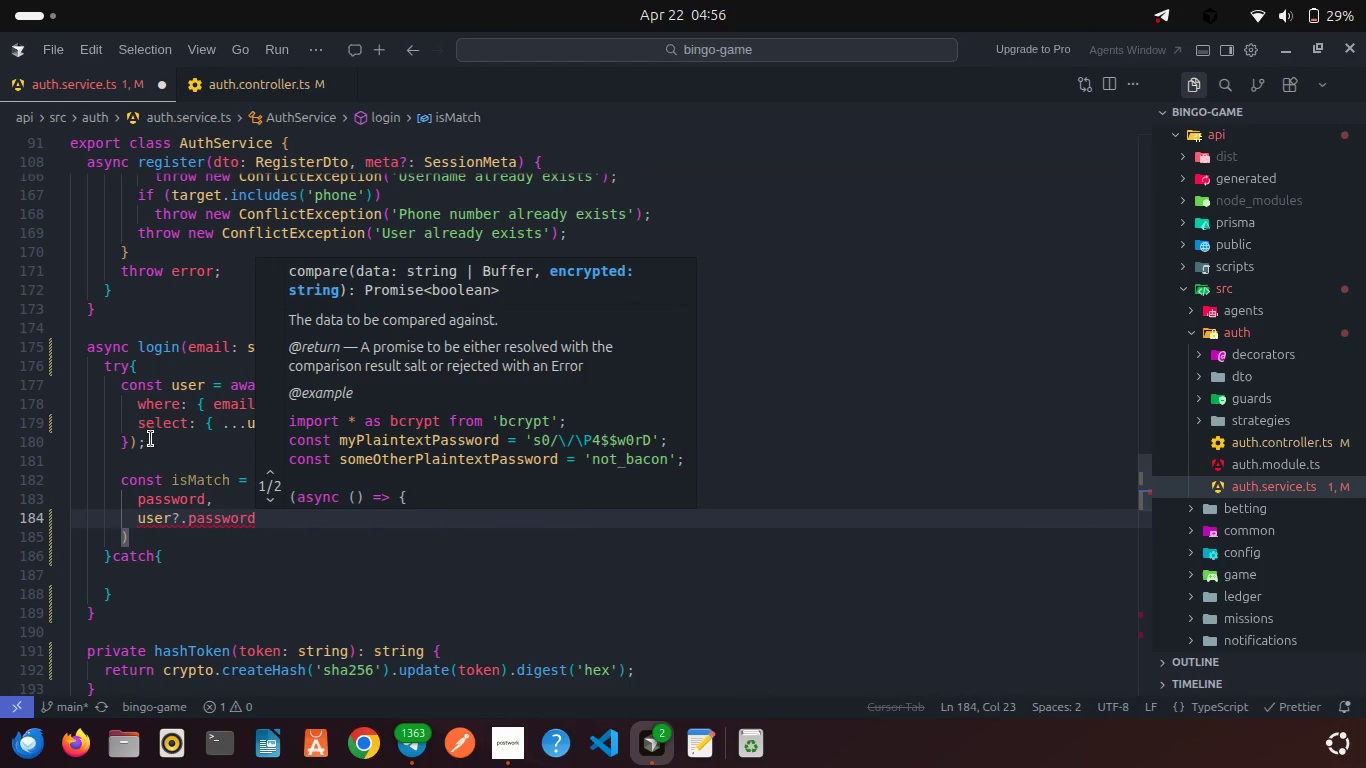 
type(.)
key(Backspace)
type( ?? DU)
 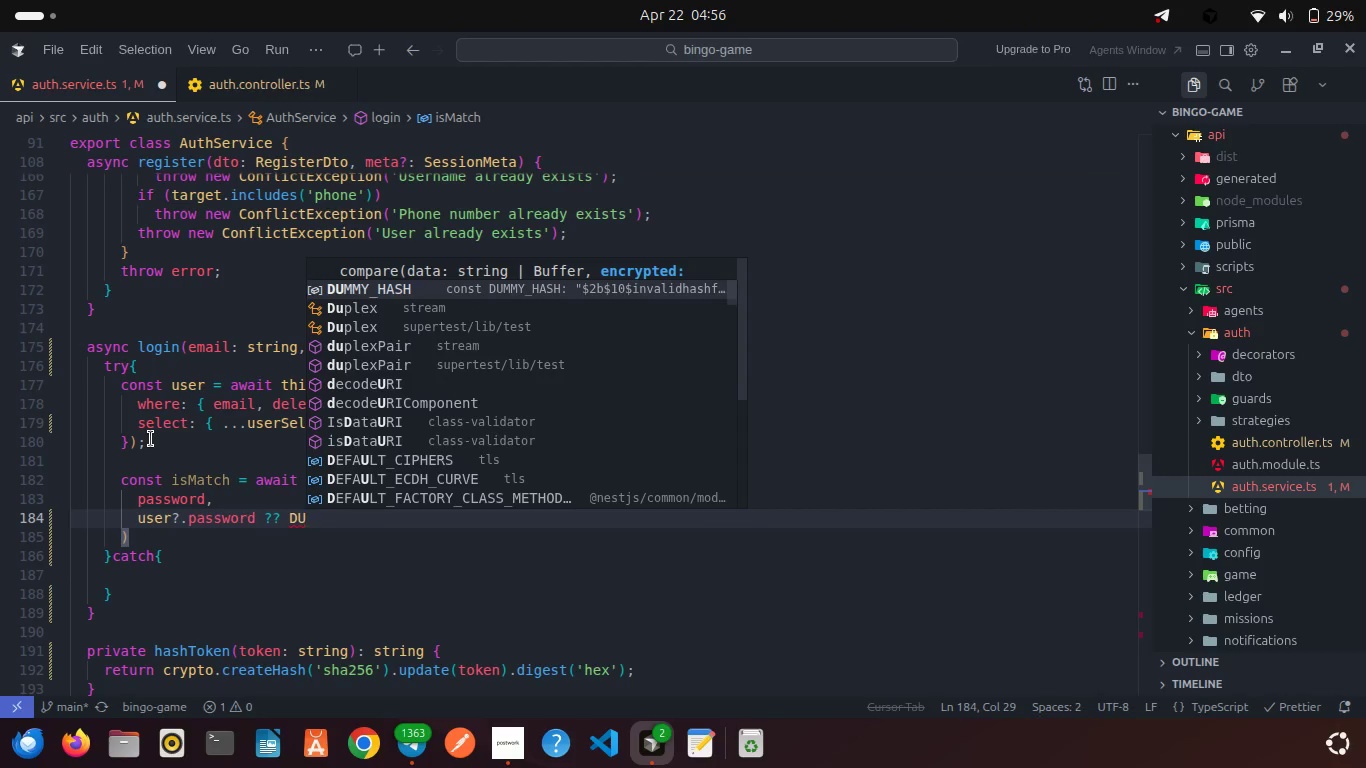 
key(Enter)
 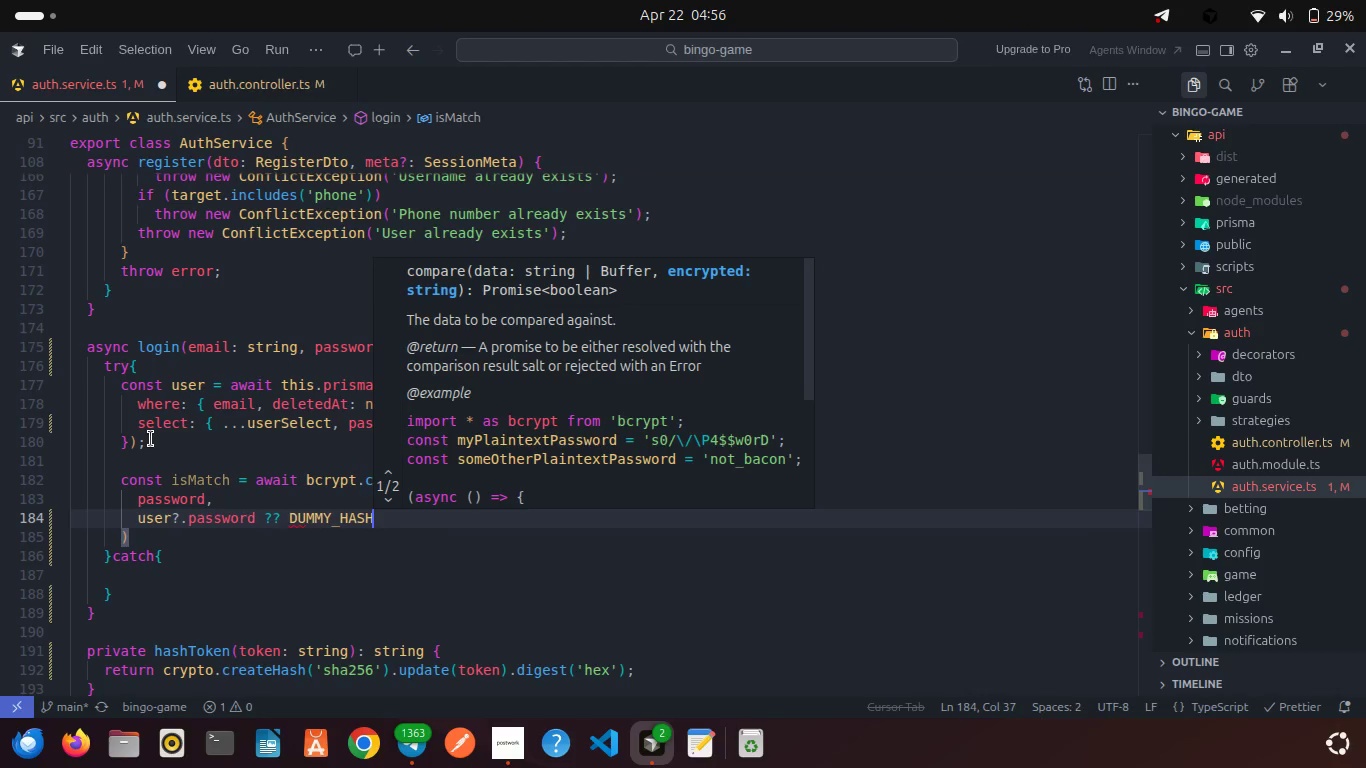 
key(Space)
 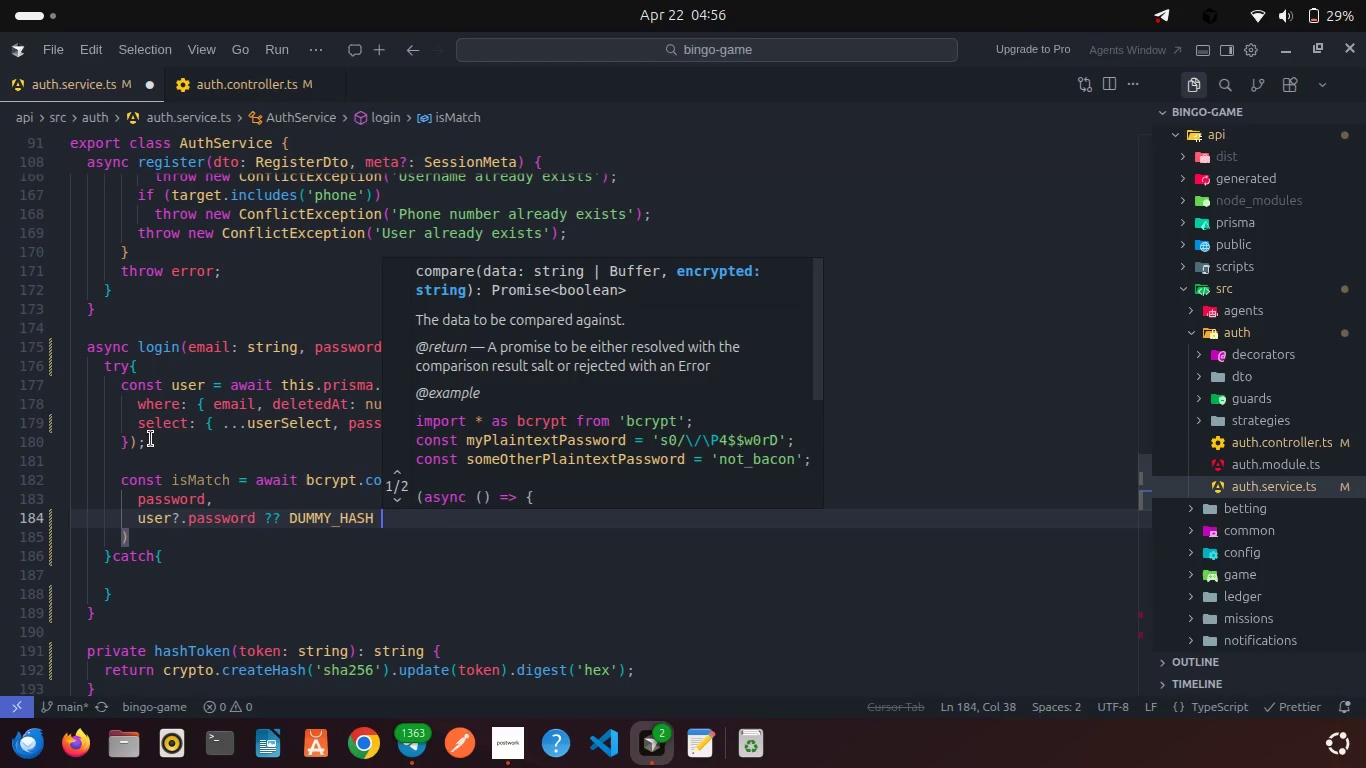 
key(Comma)
 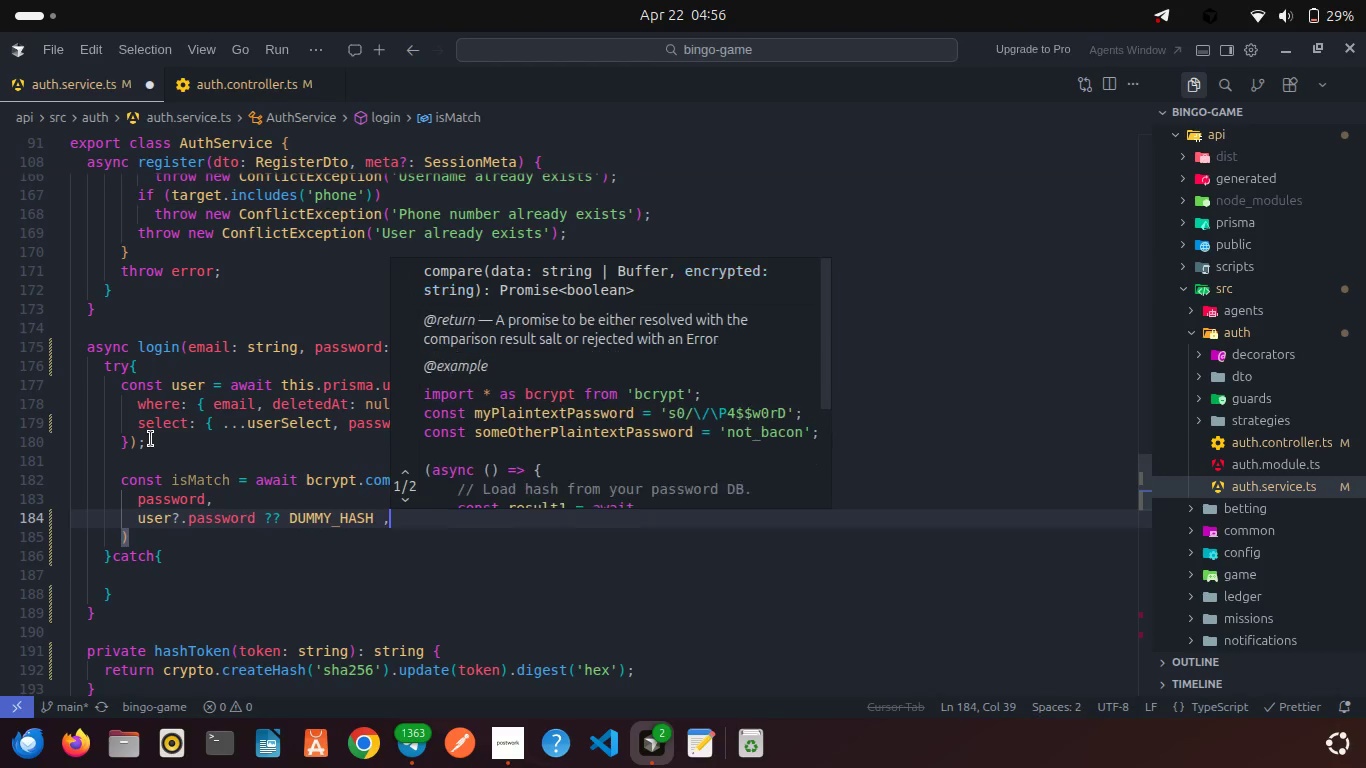 
key(CapsLock)
 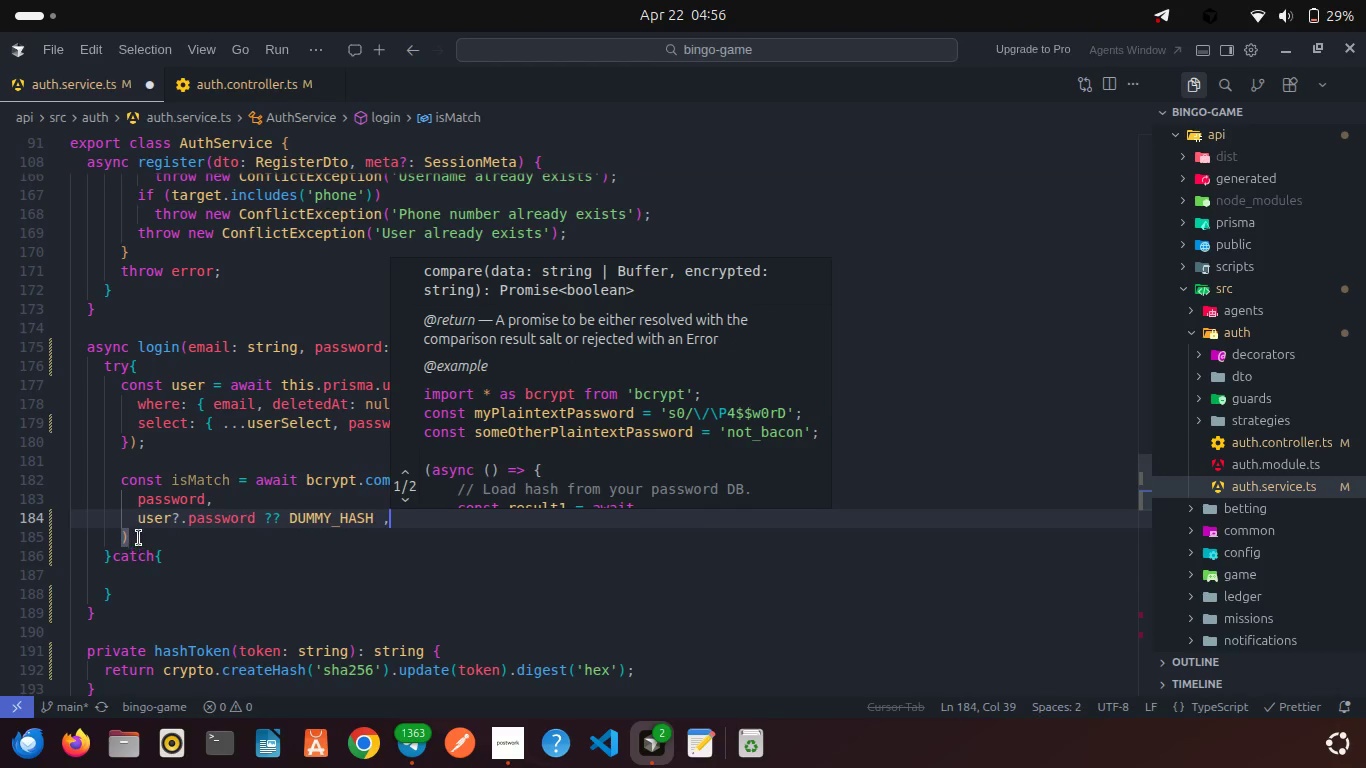 
left_click([142, 528])
 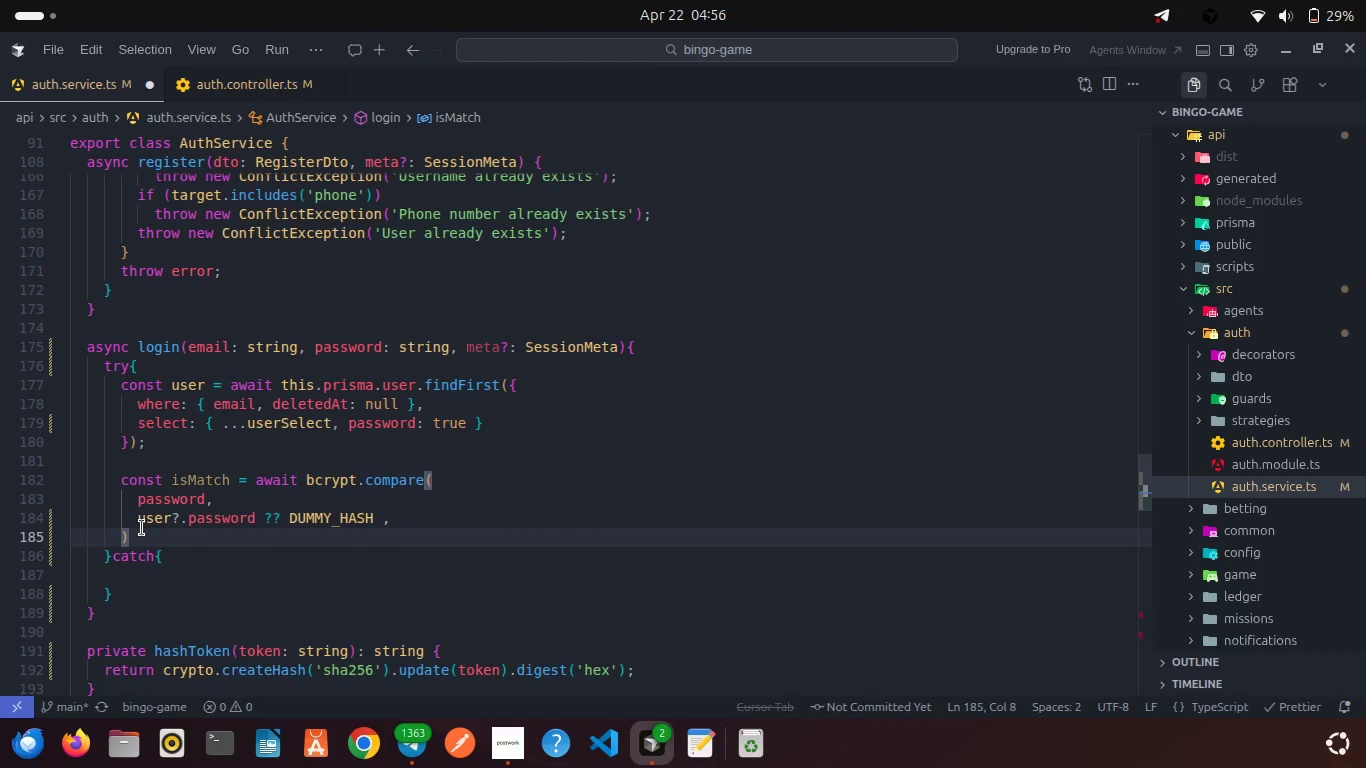 
key(Semicolon)
 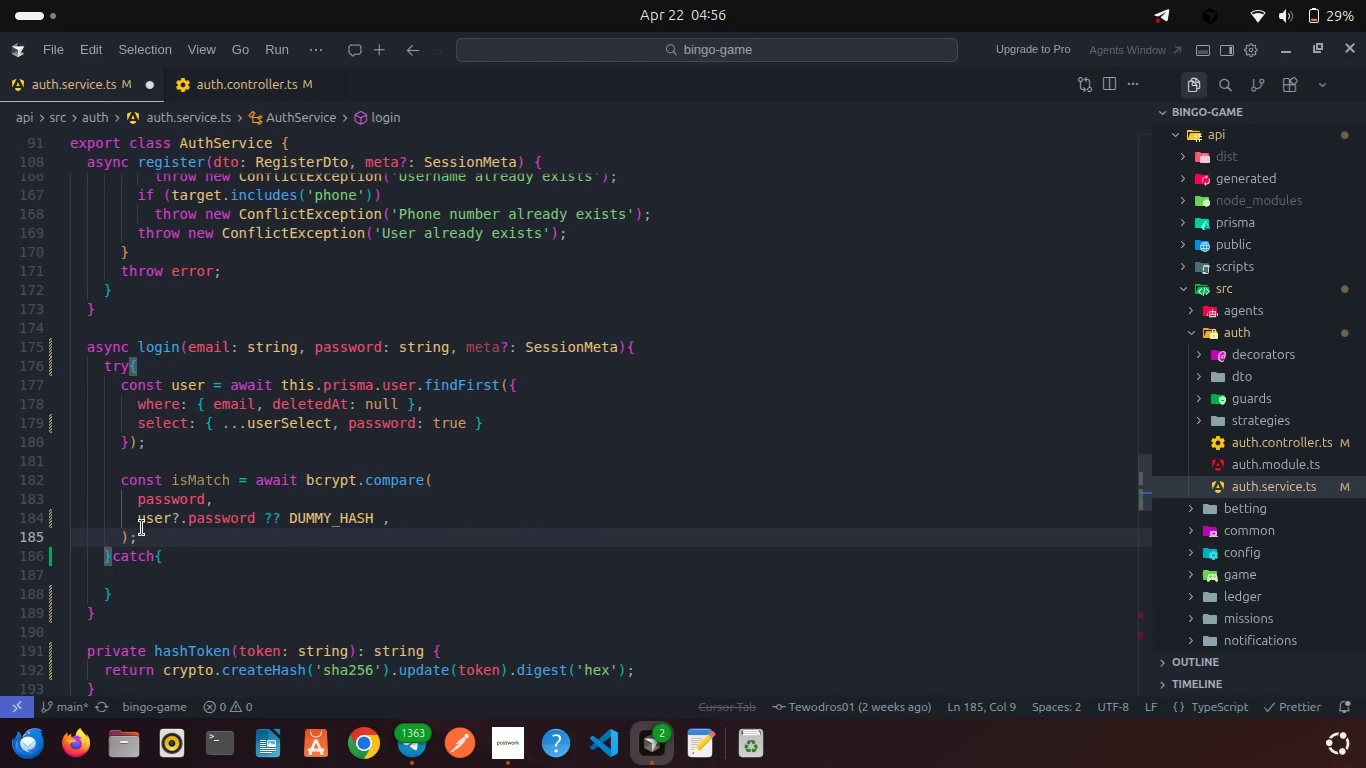 
key(Enter)
 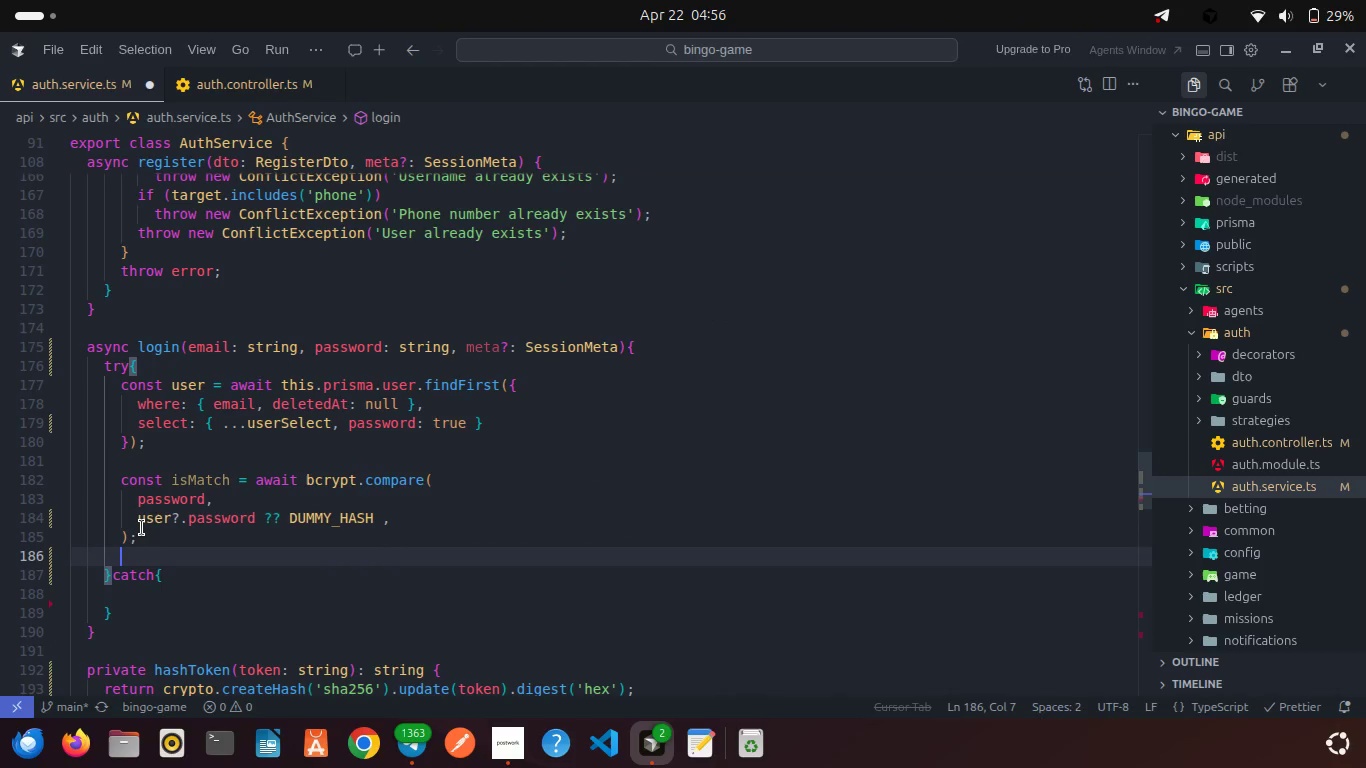 
key(Enter)
 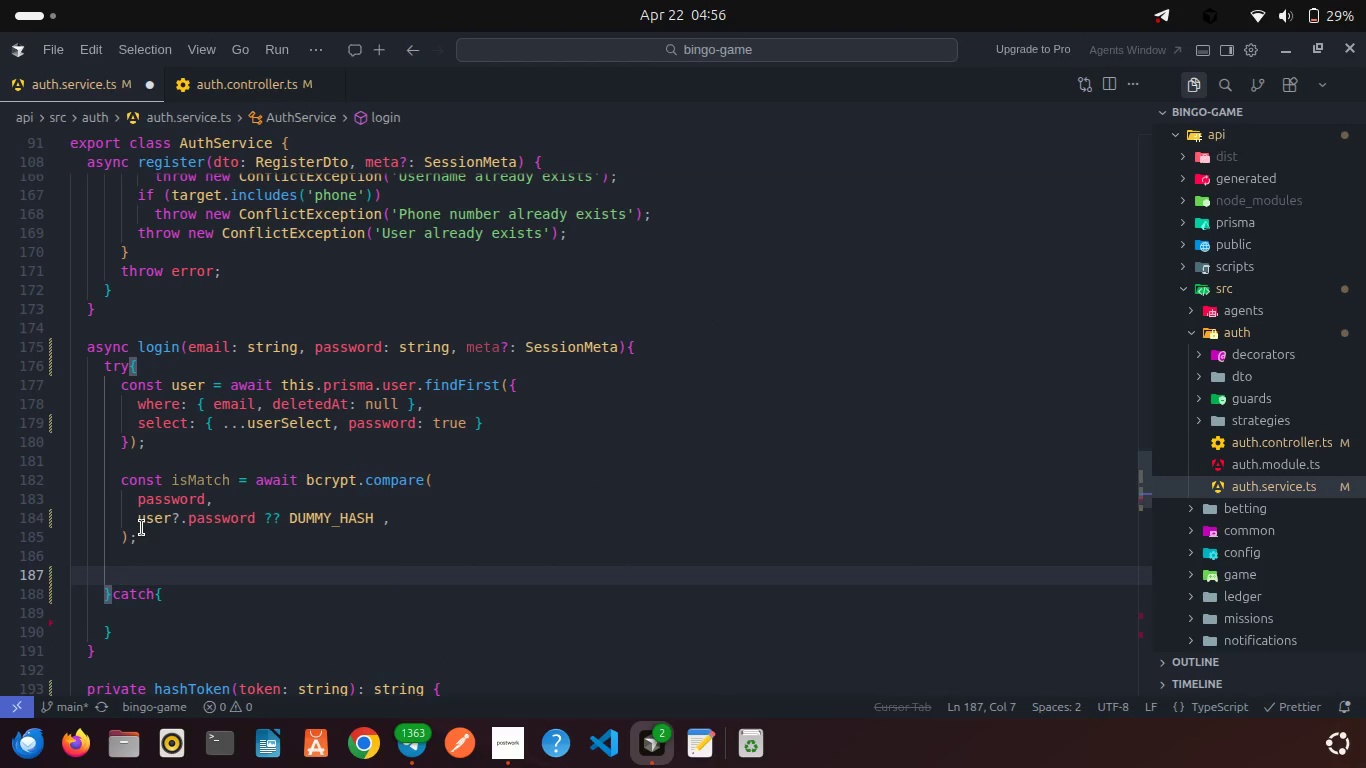 
type(if(!user)
 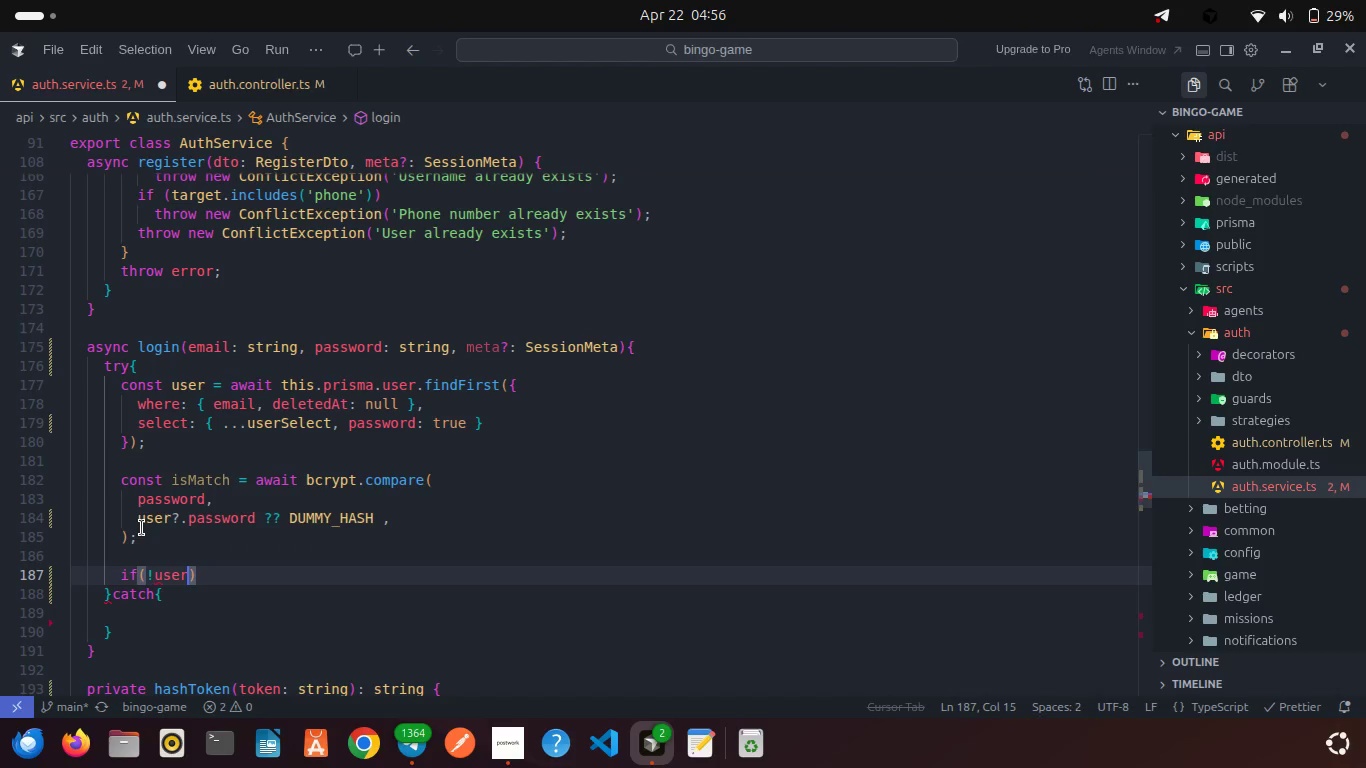 
 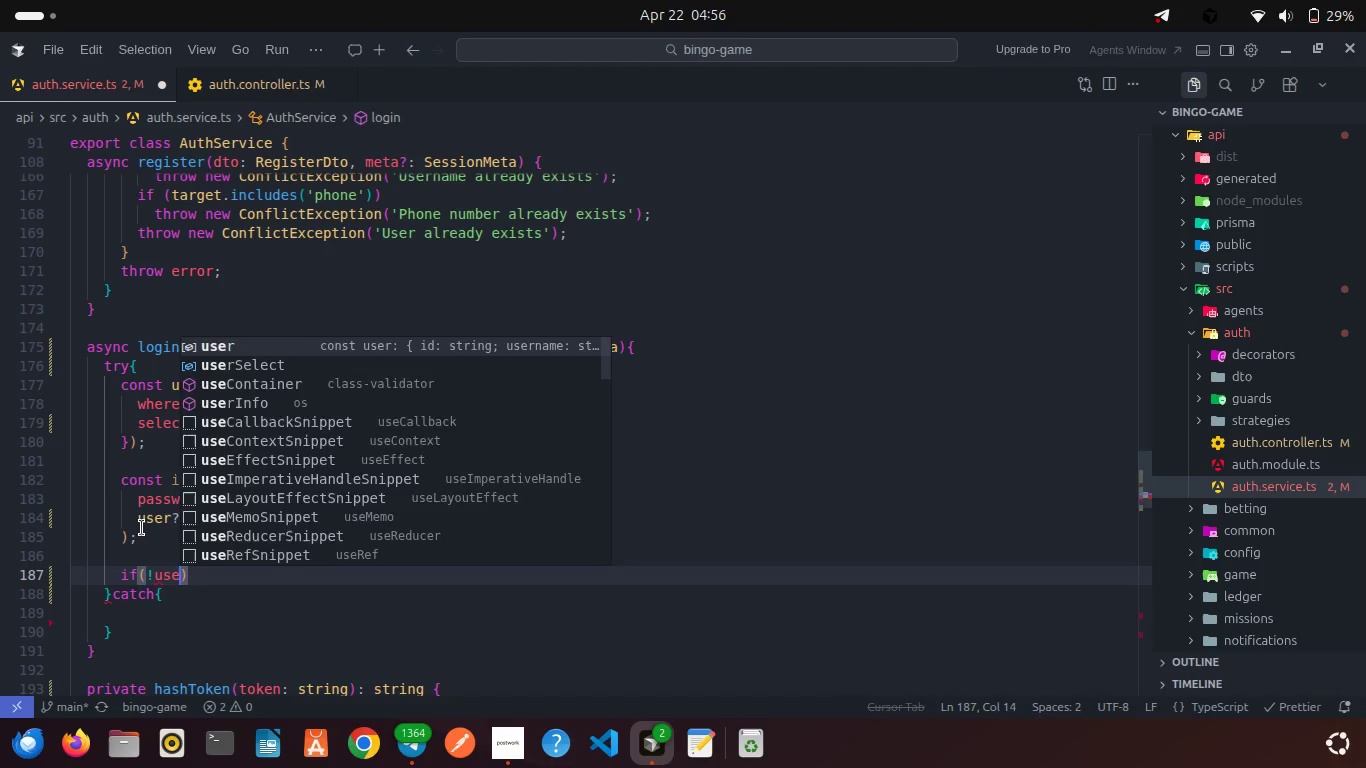 
key(Enter)
 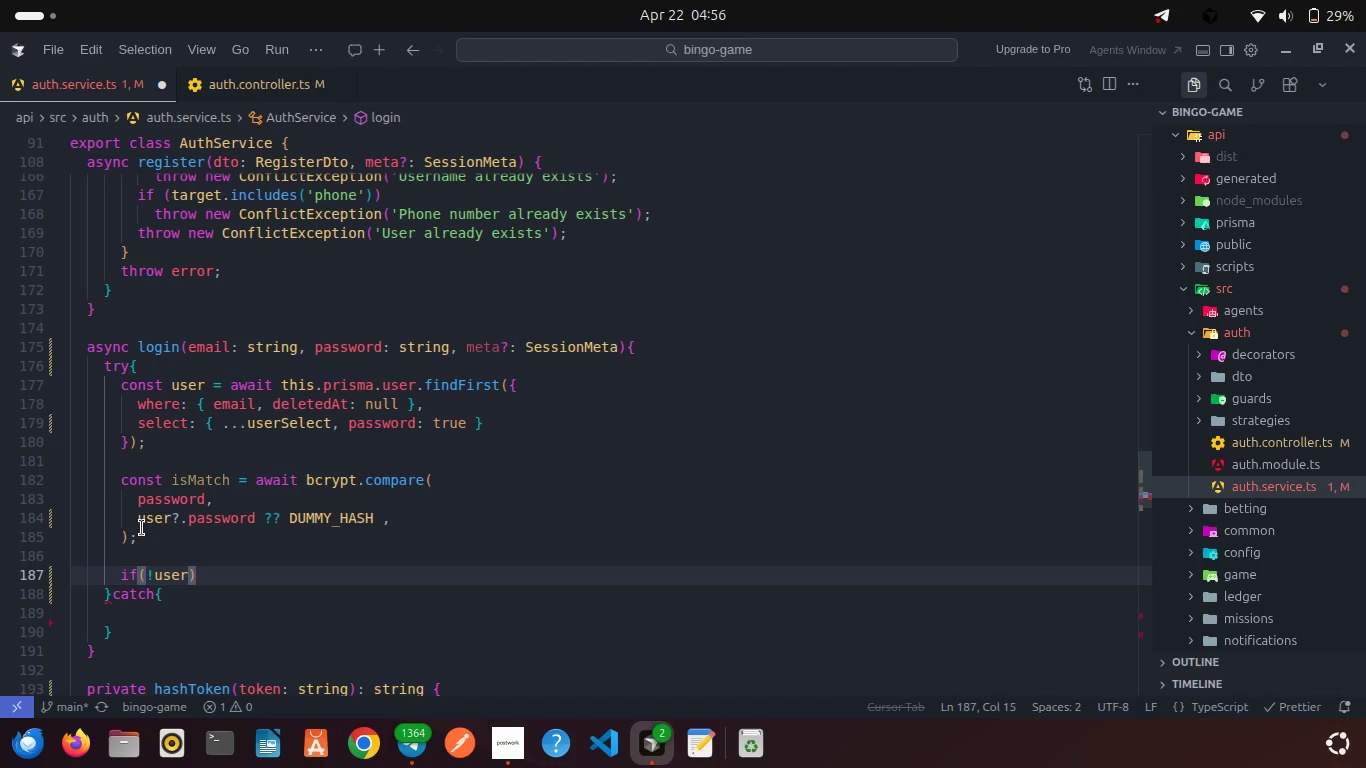 
key(Space)
 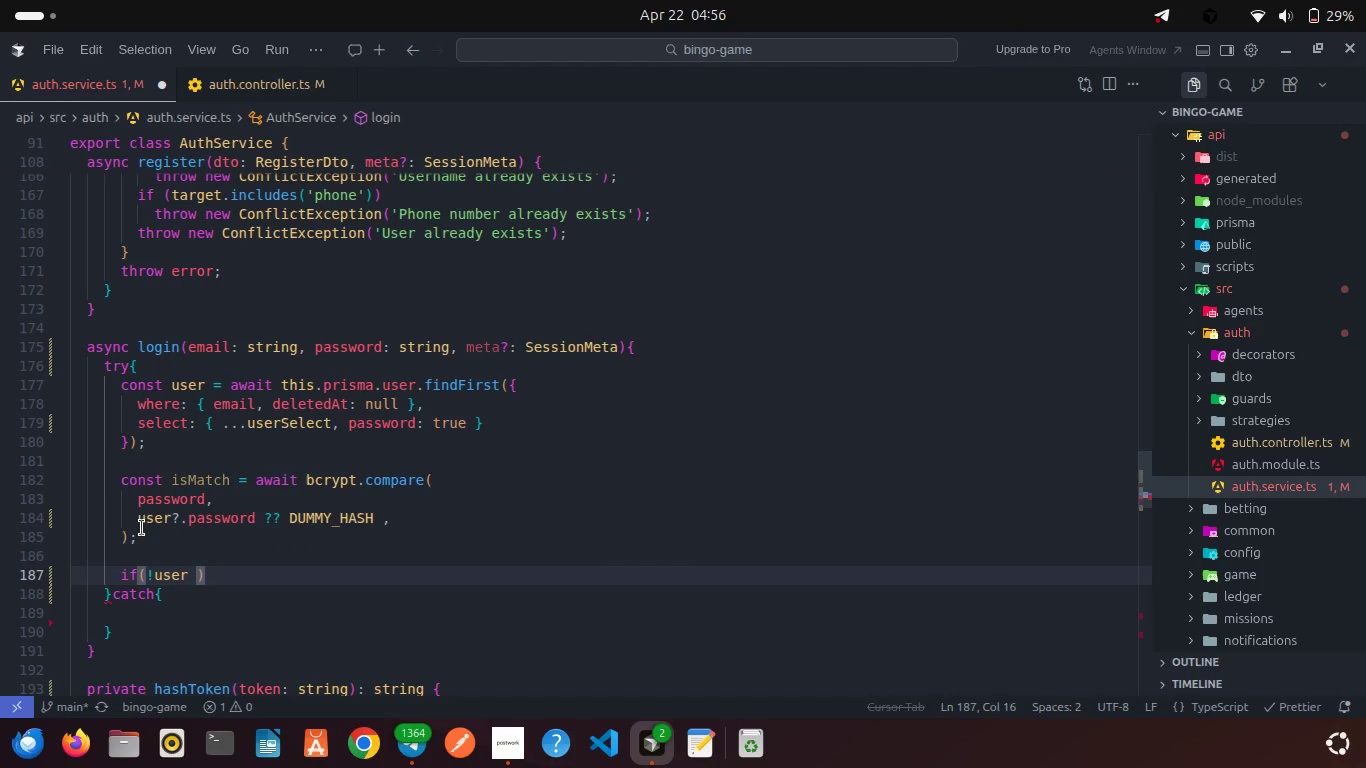 
key(Shift+Backslash)
 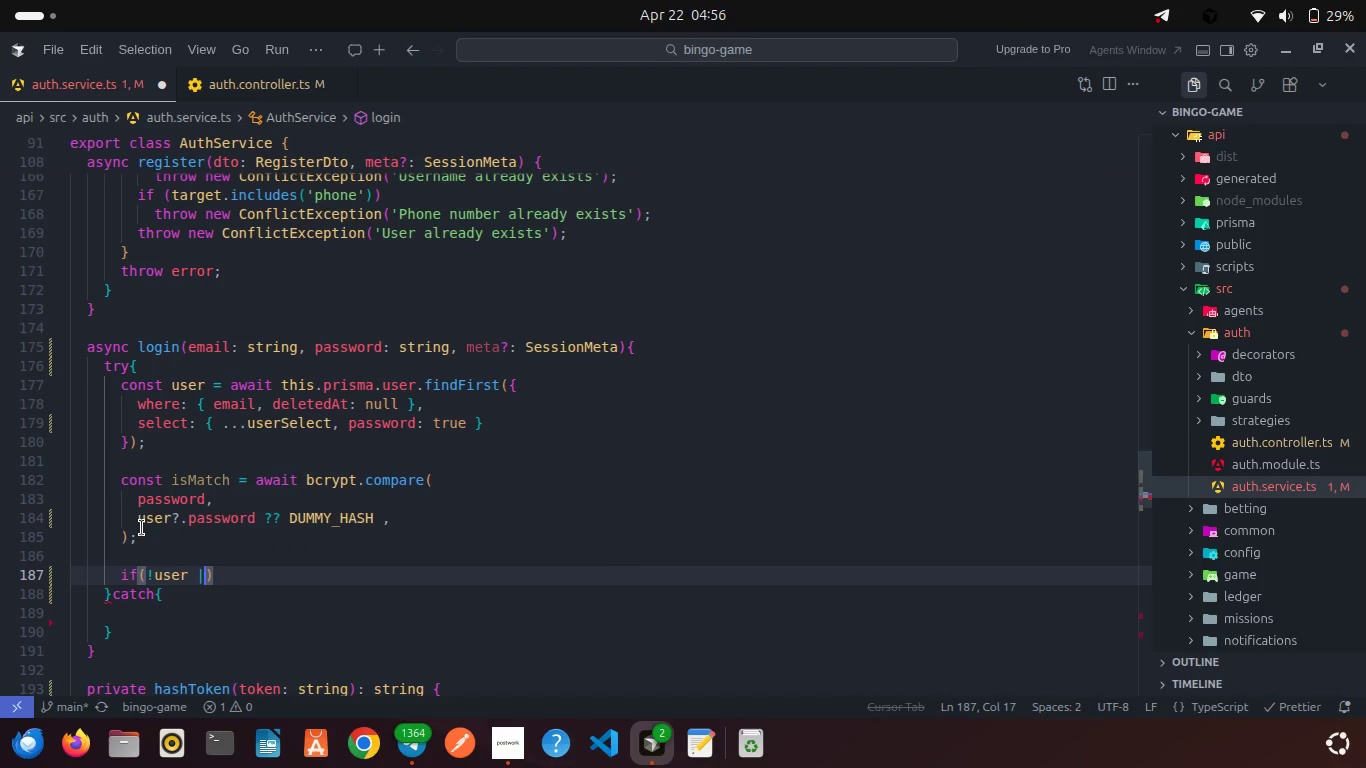 
key(Shift+Backslash)
 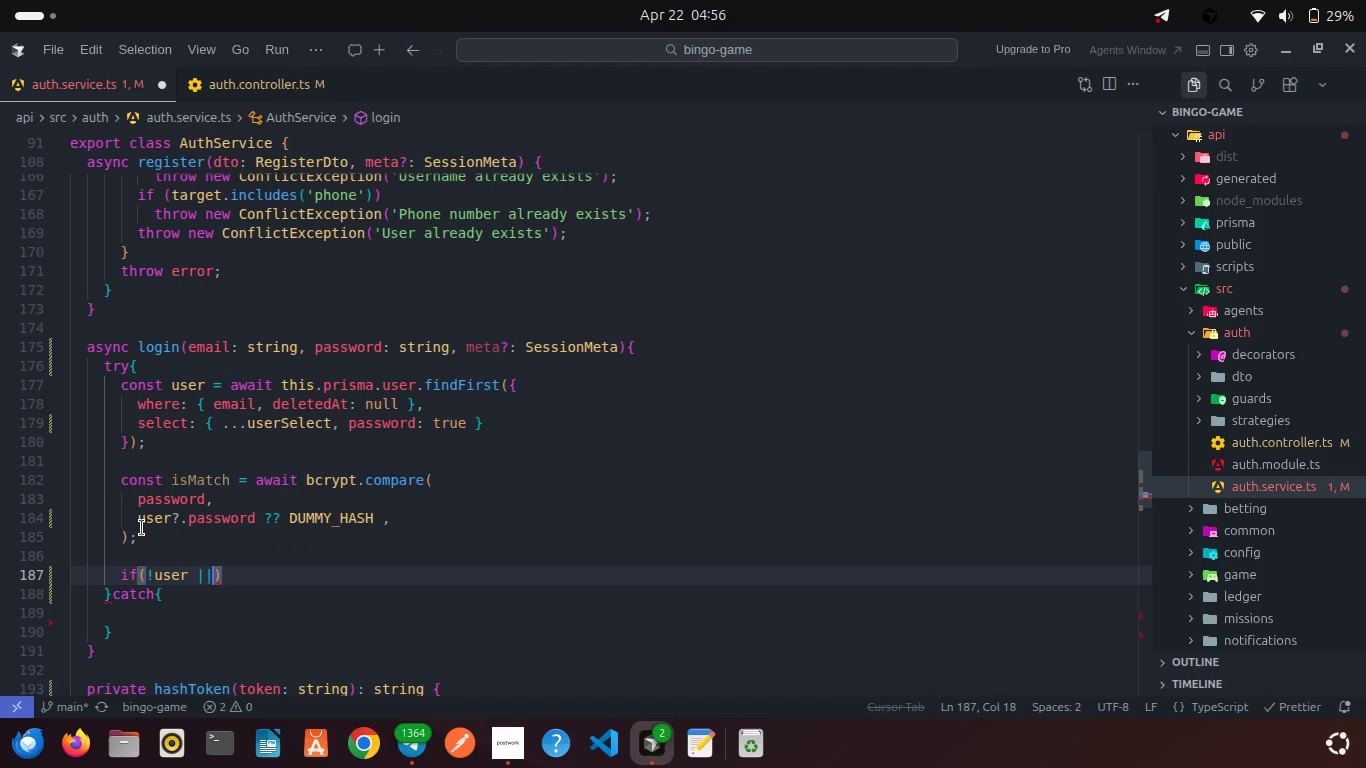 
key(Space)
 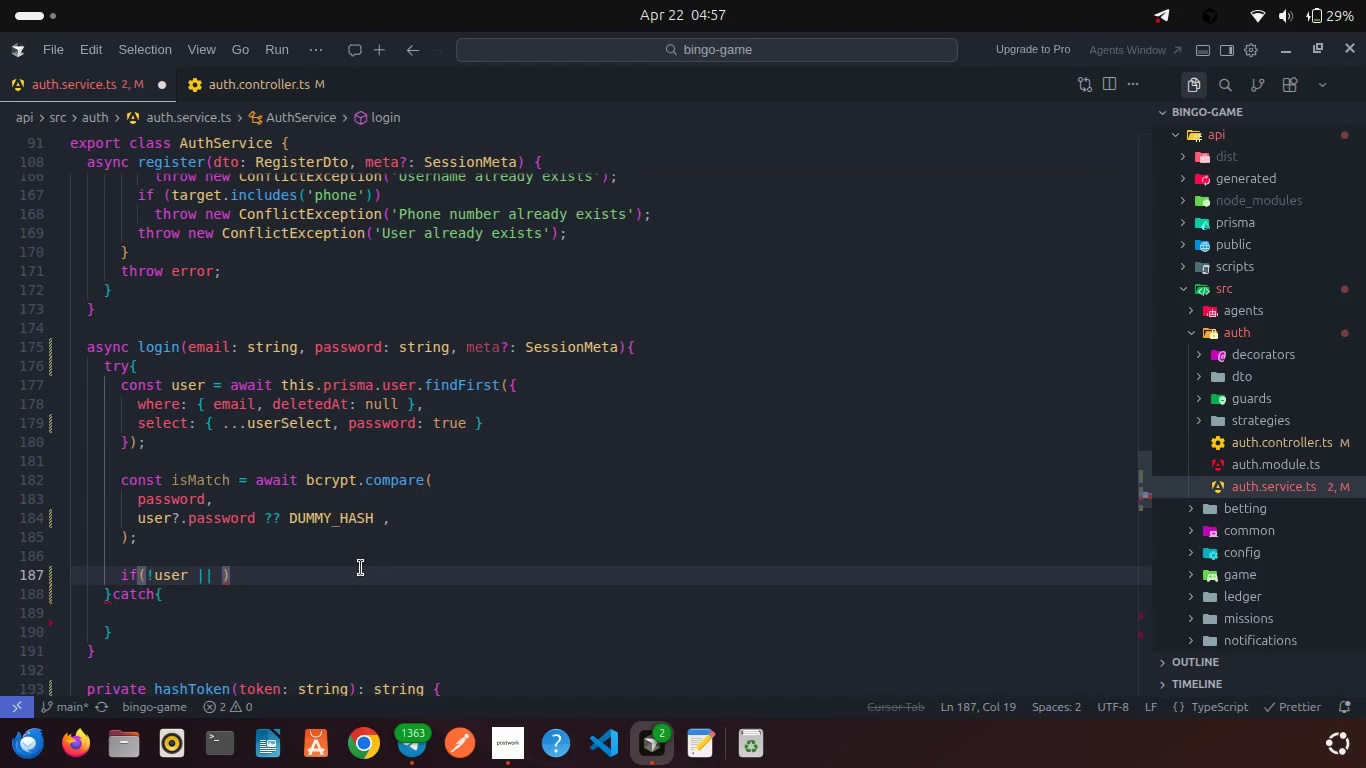 
wait(91.11)
 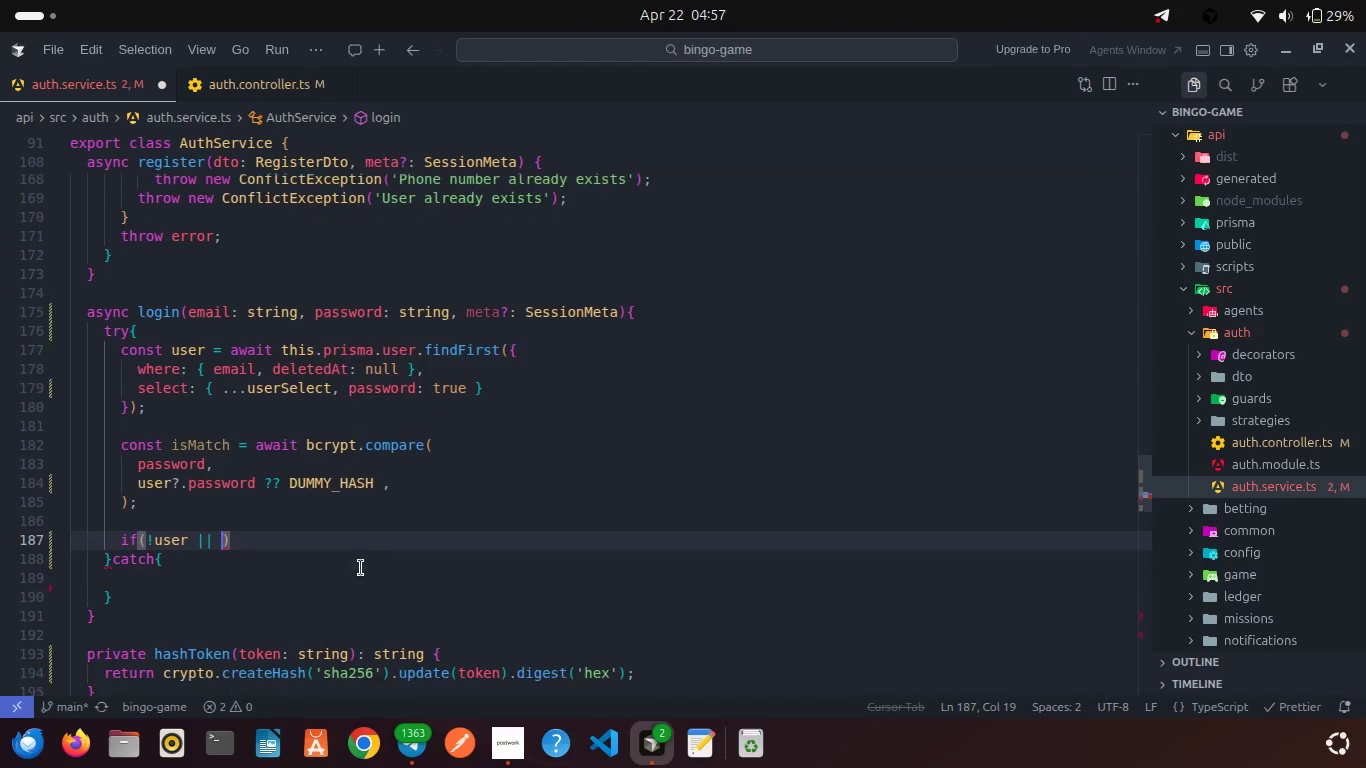 
type(!is)
 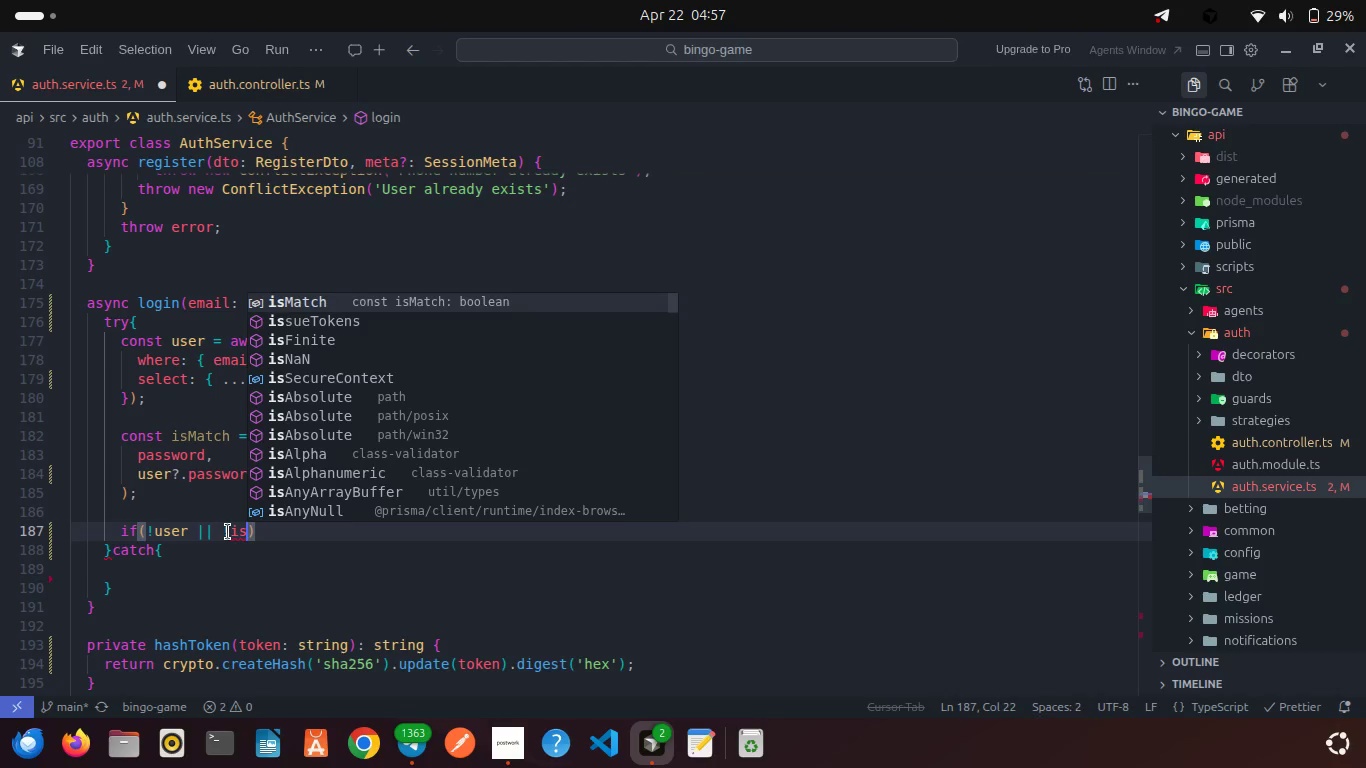 
key(Enter)
 